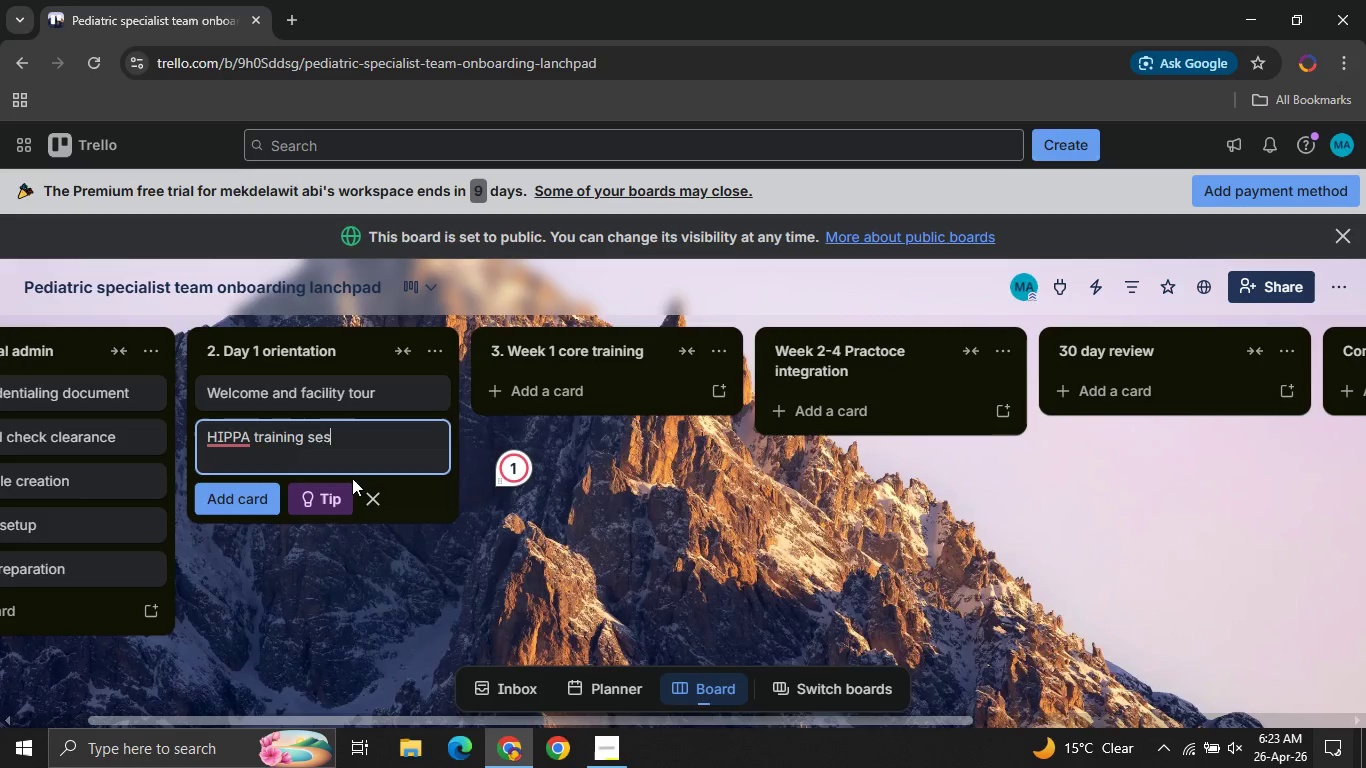 
key(Unknown)
 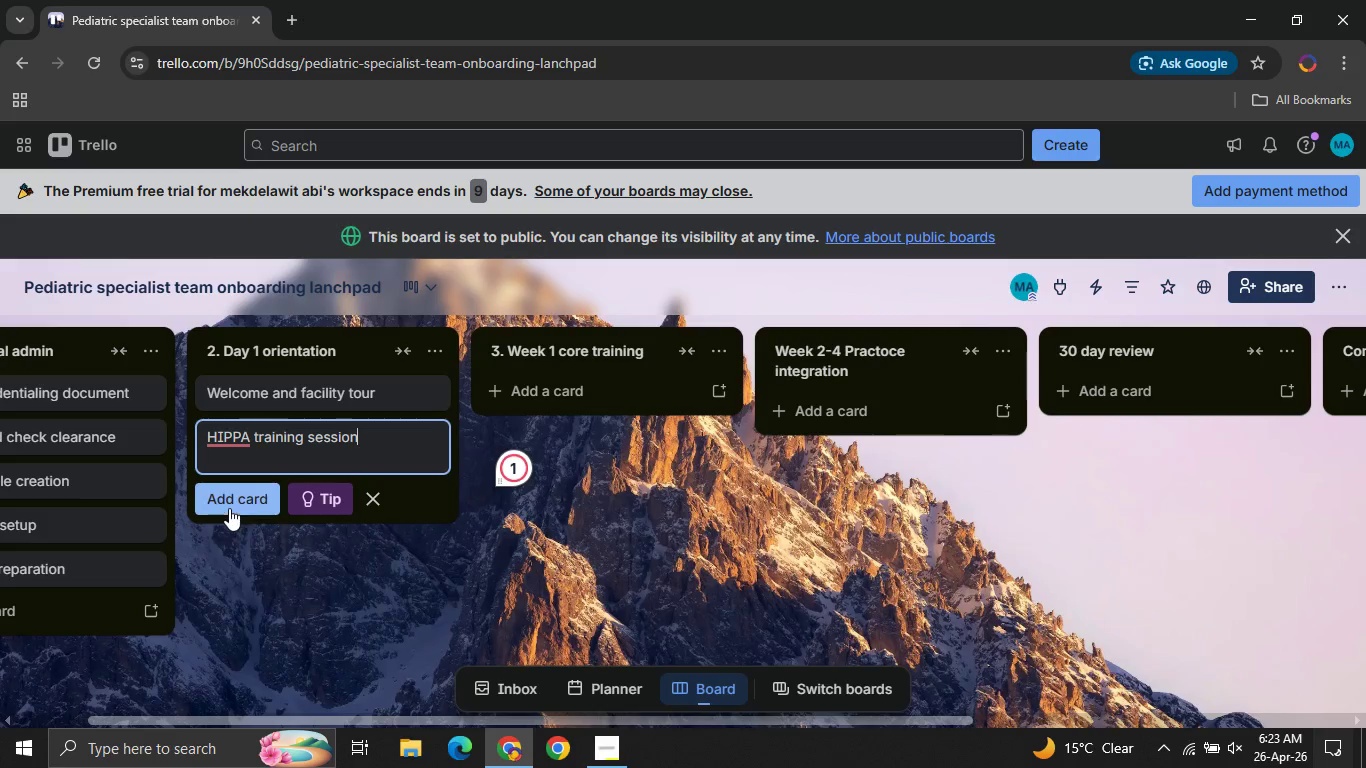 
key(Unknown)
 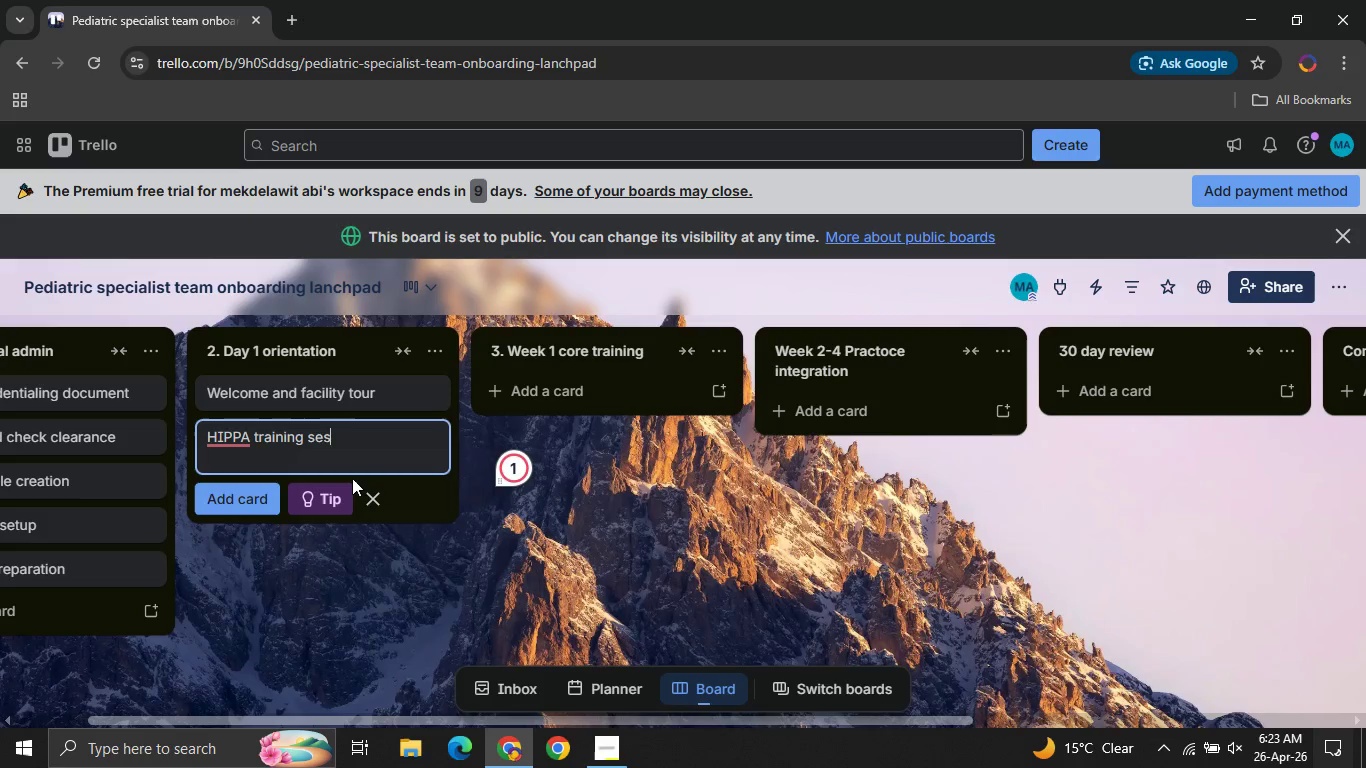 
key(Unknown)
 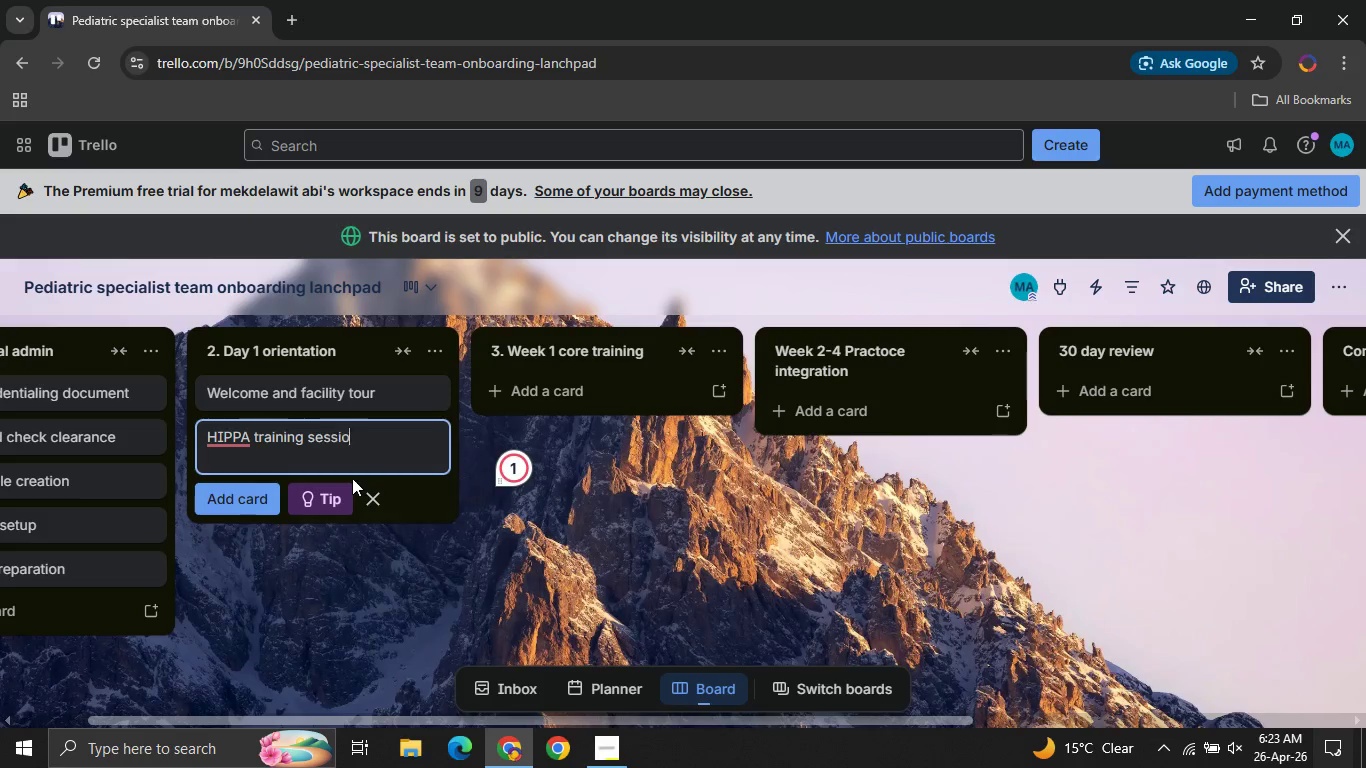 
left_click([228, 505])
 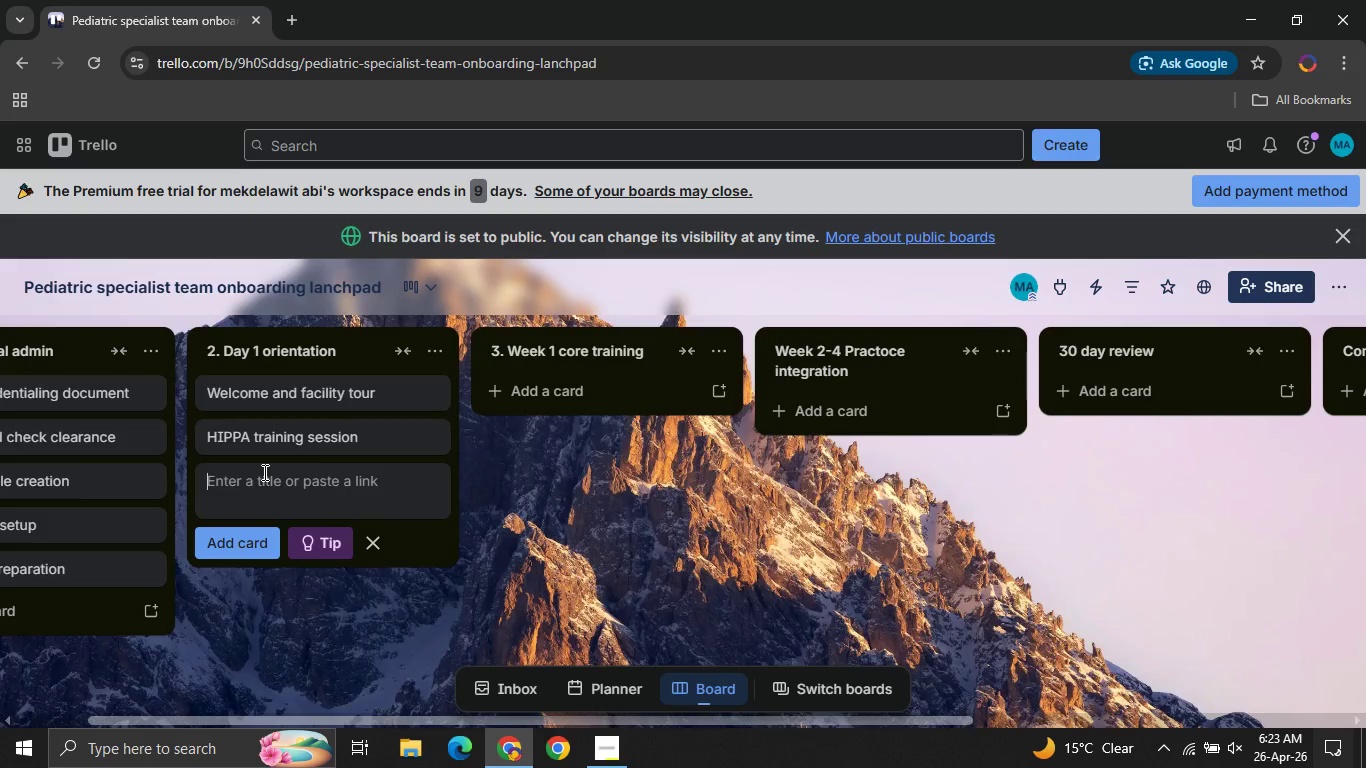 
left_click([263, 472])
 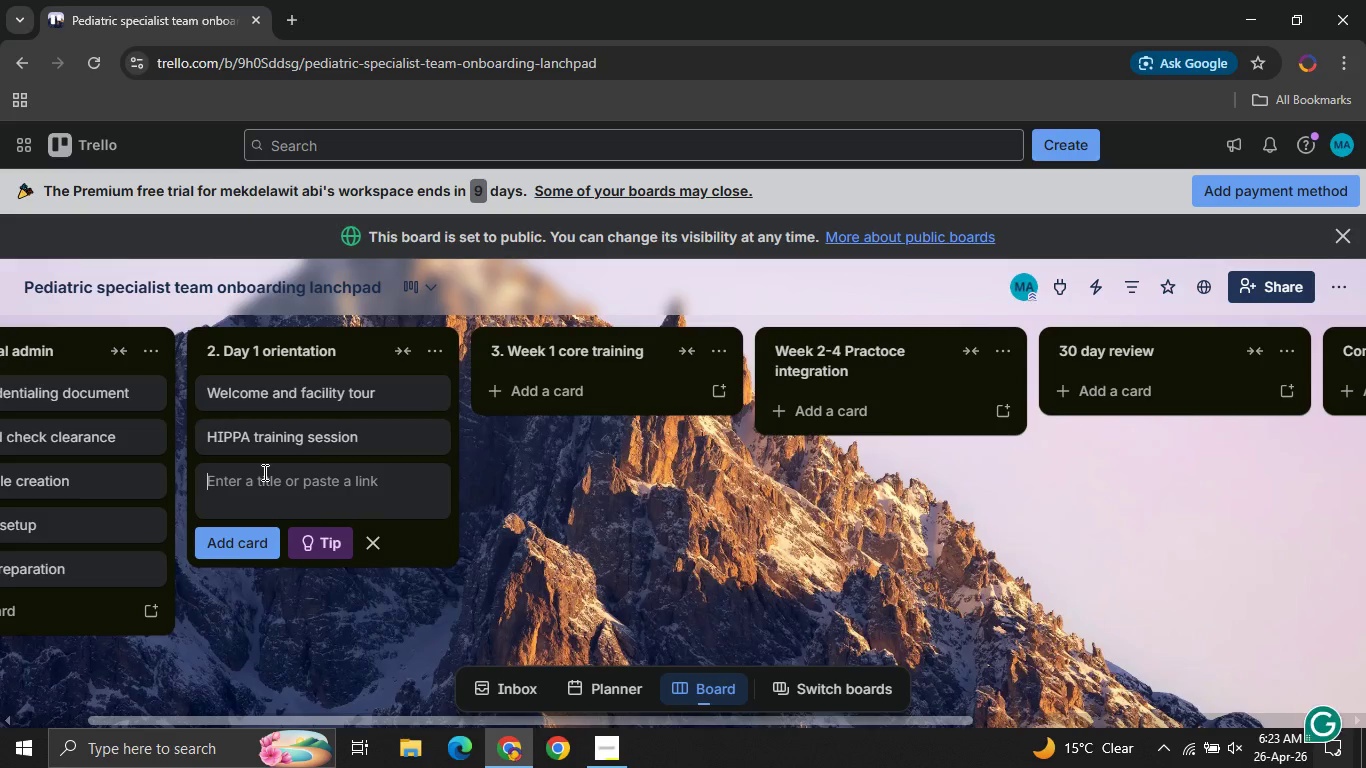 
type(Patient privacy policy sign-off )
 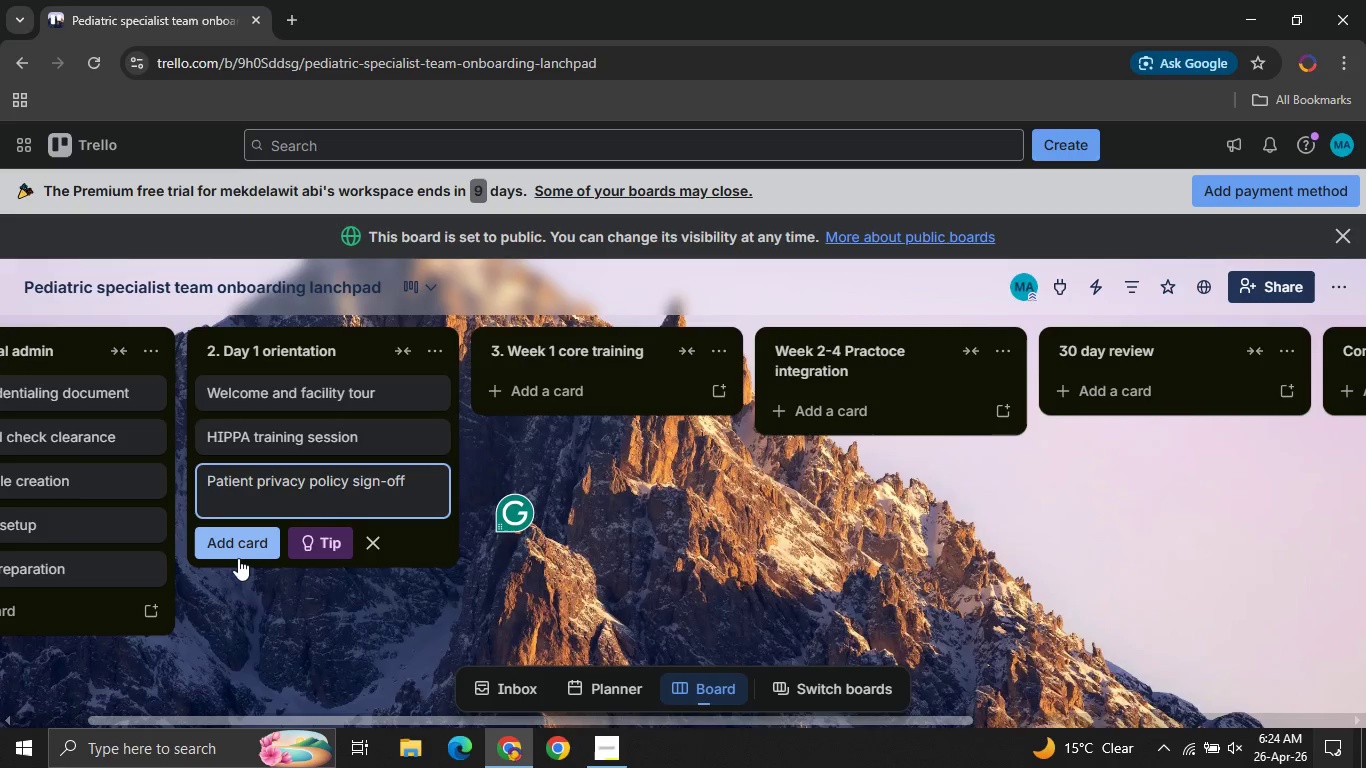 
left_click([238, 558])
 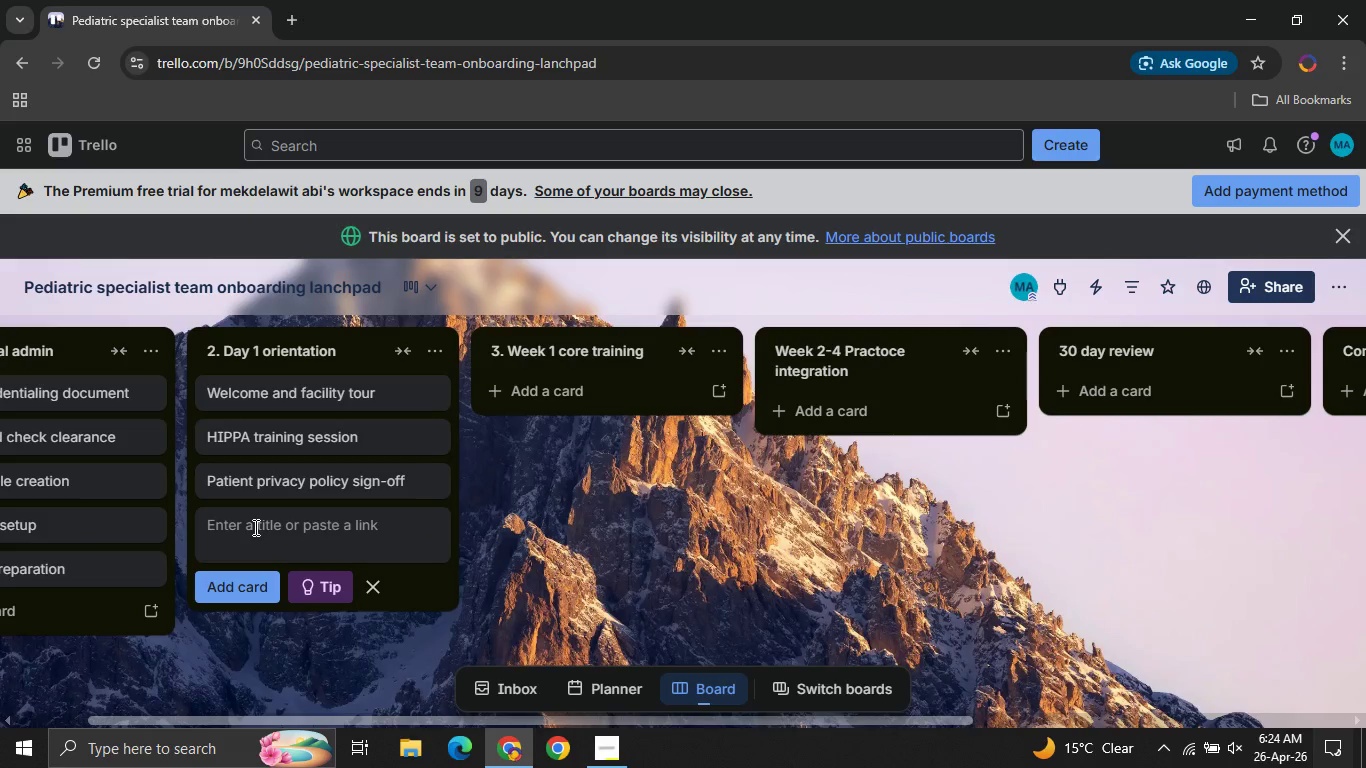 
type(HR policy handbook revie )
key(Backspace)
type(w)
 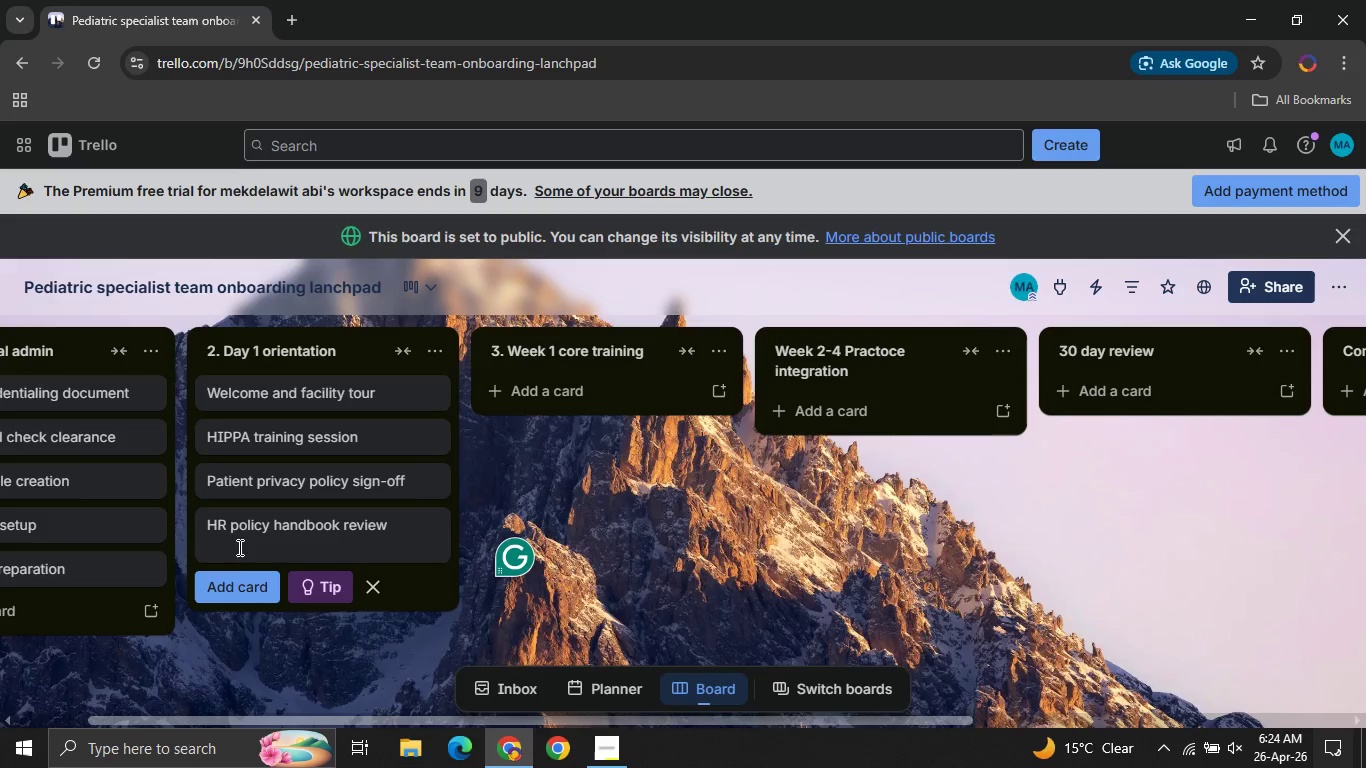 
left_click([232, 603])
 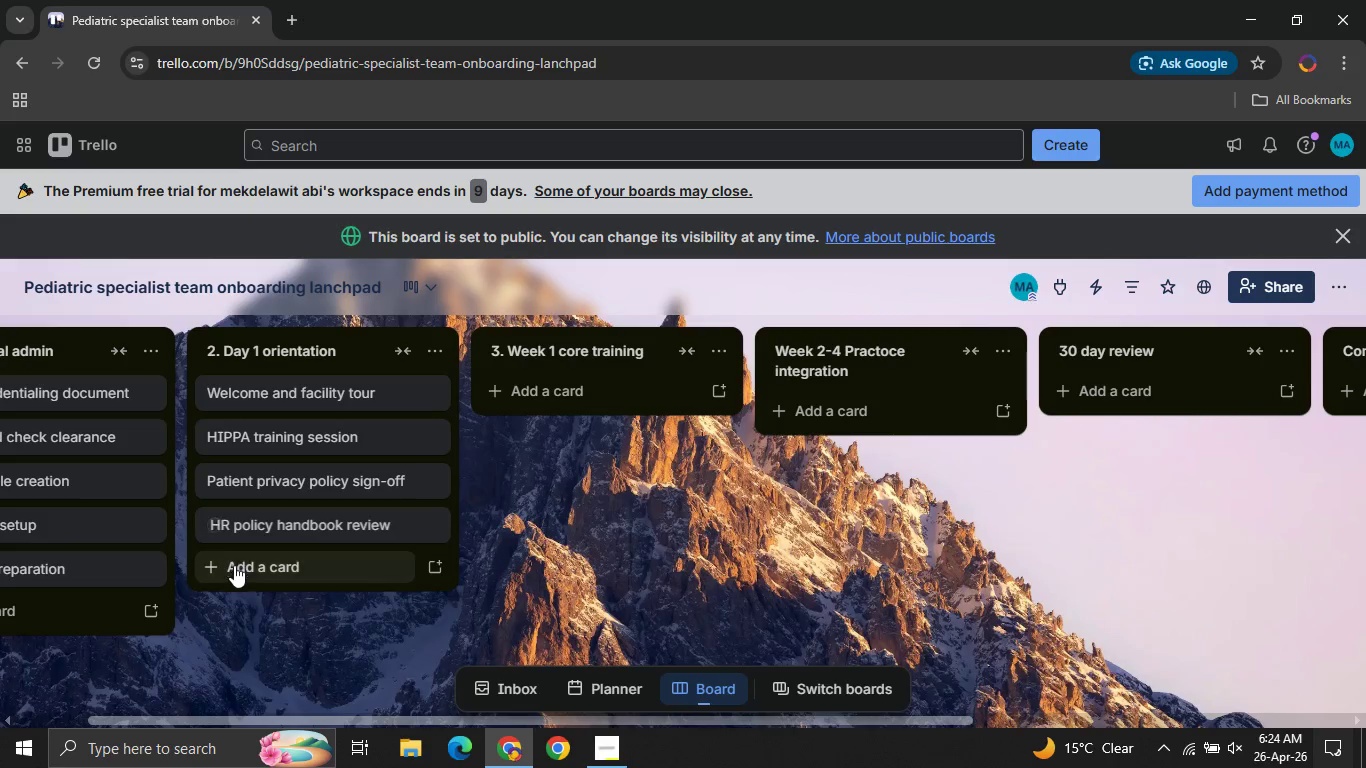 
left_click([234, 566])
 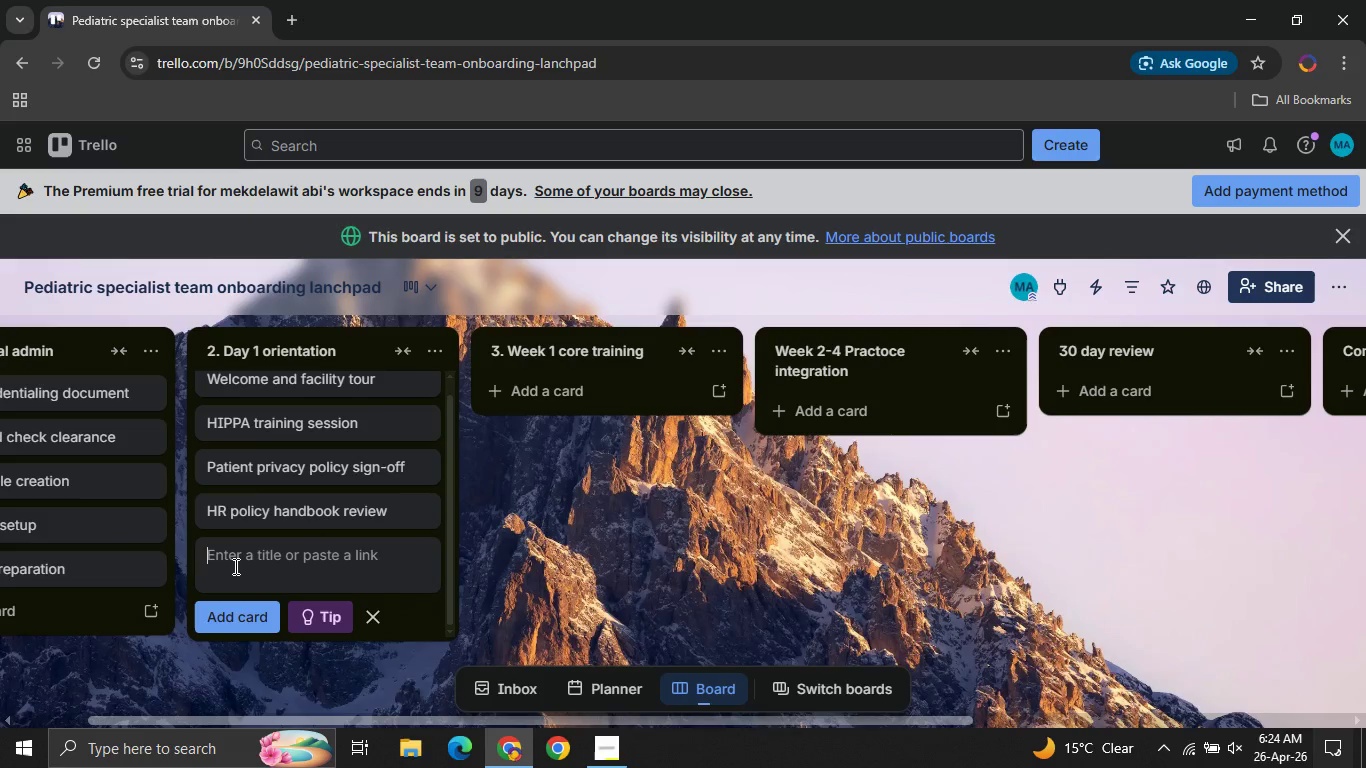 
left_click([234, 566])
 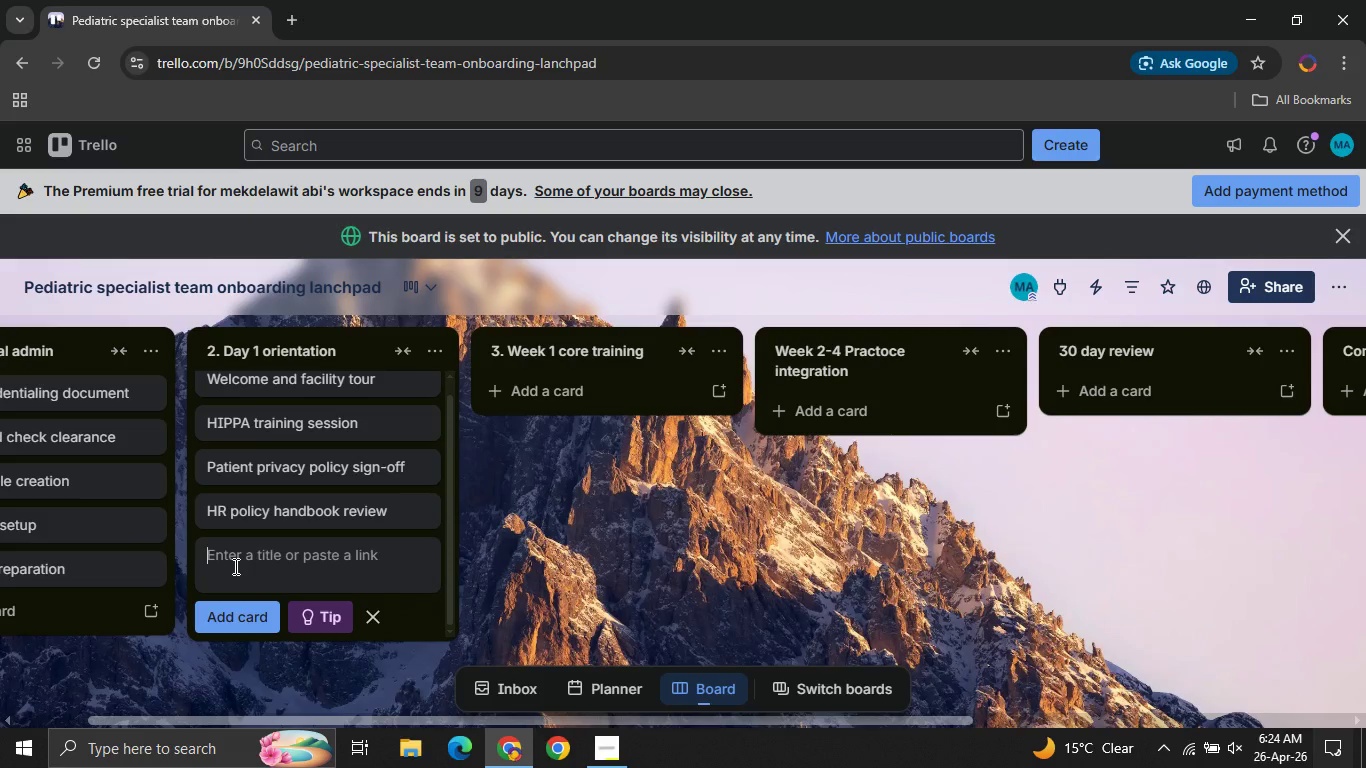 
type(Workstation and email setup )
 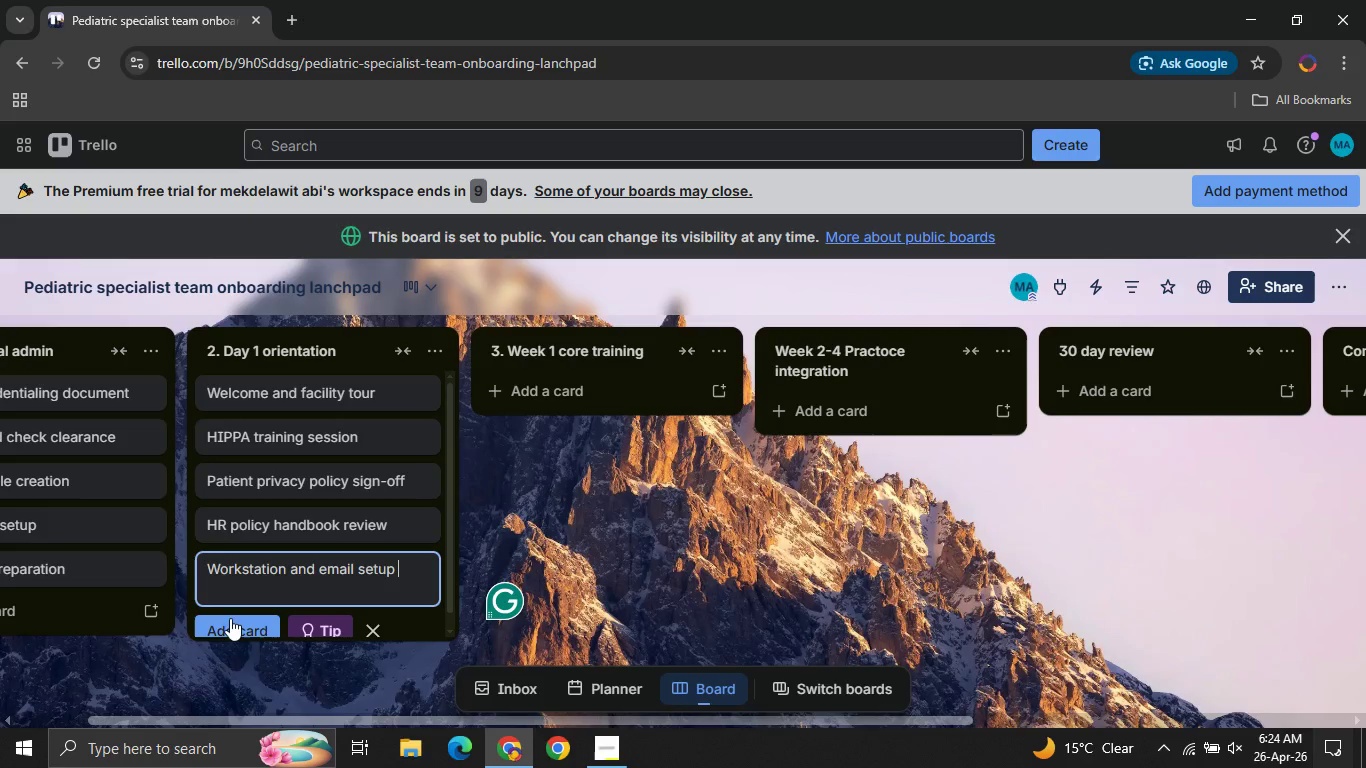 
left_click([225, 623])
 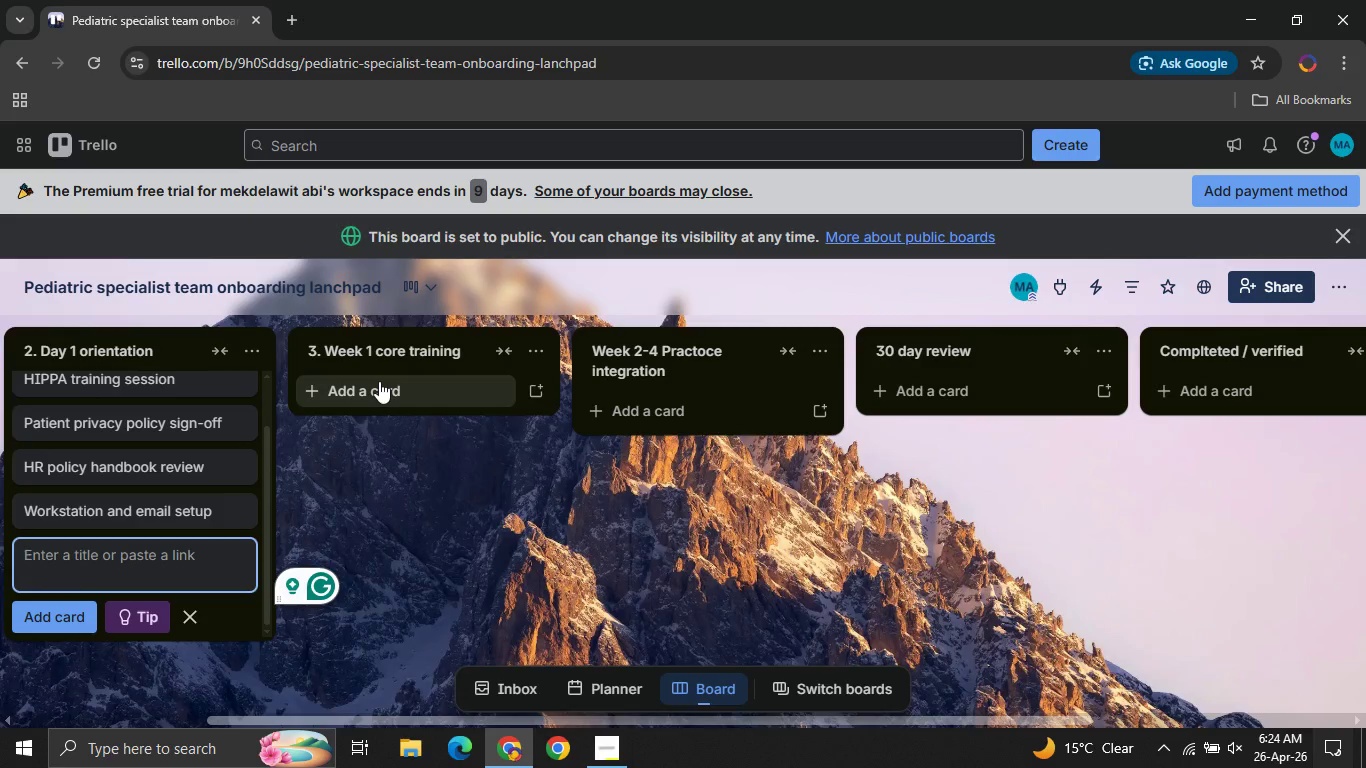 
wait(6.7)
 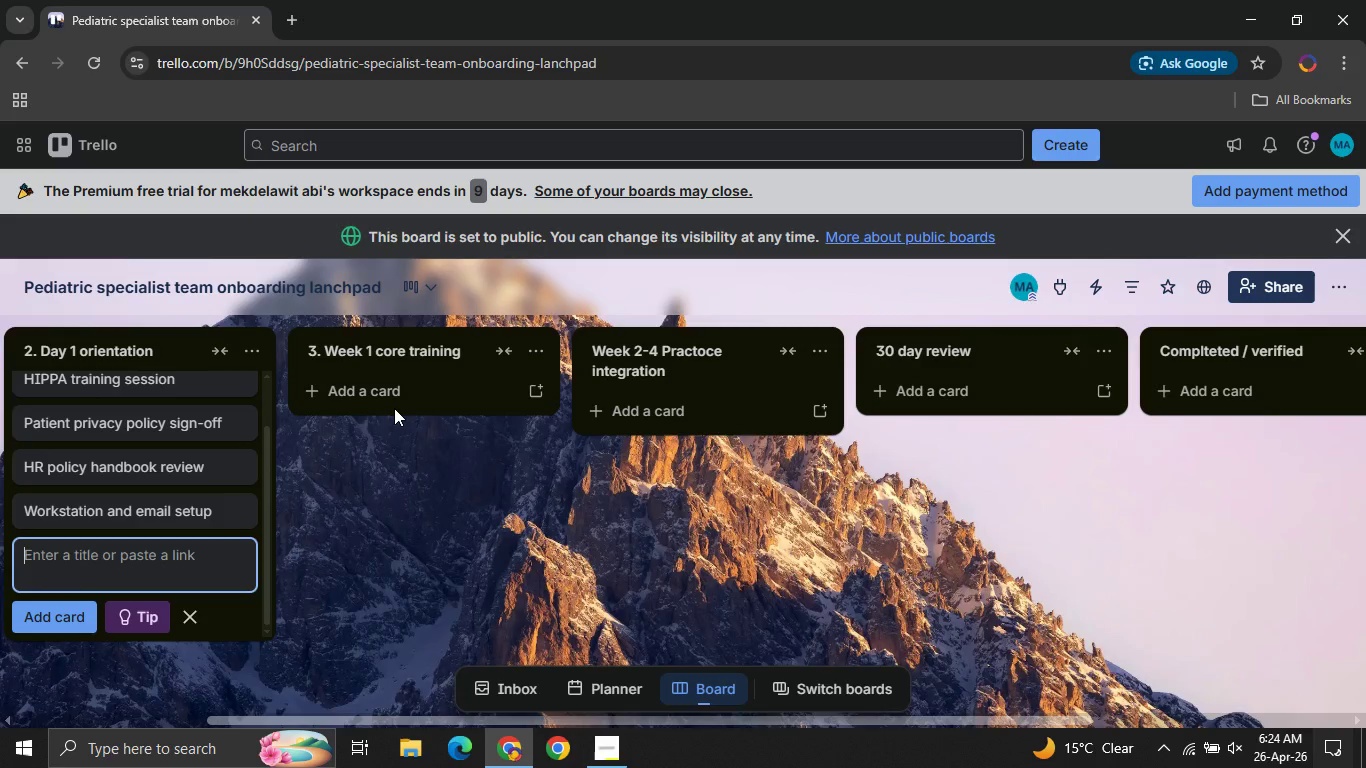 
left_click([379, 381])
 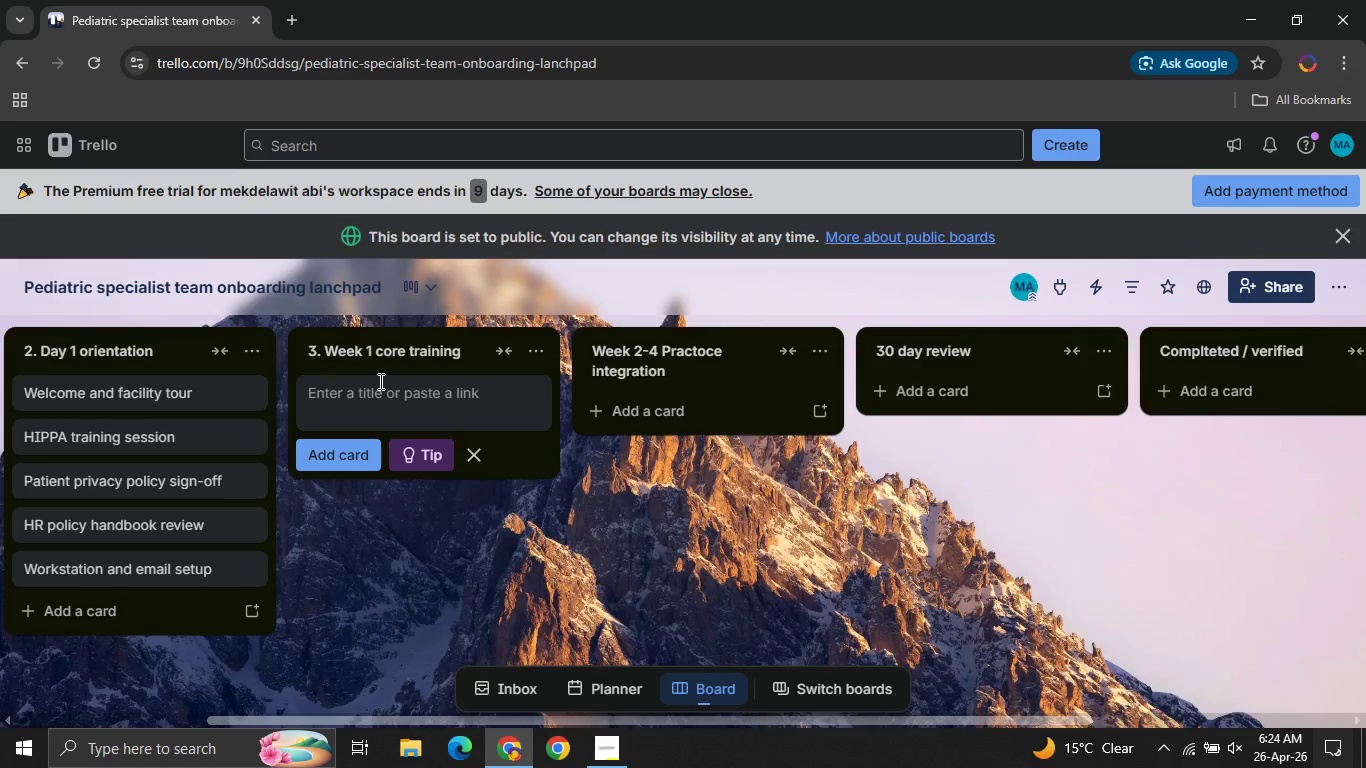 
type(EMR system walkthrough )
 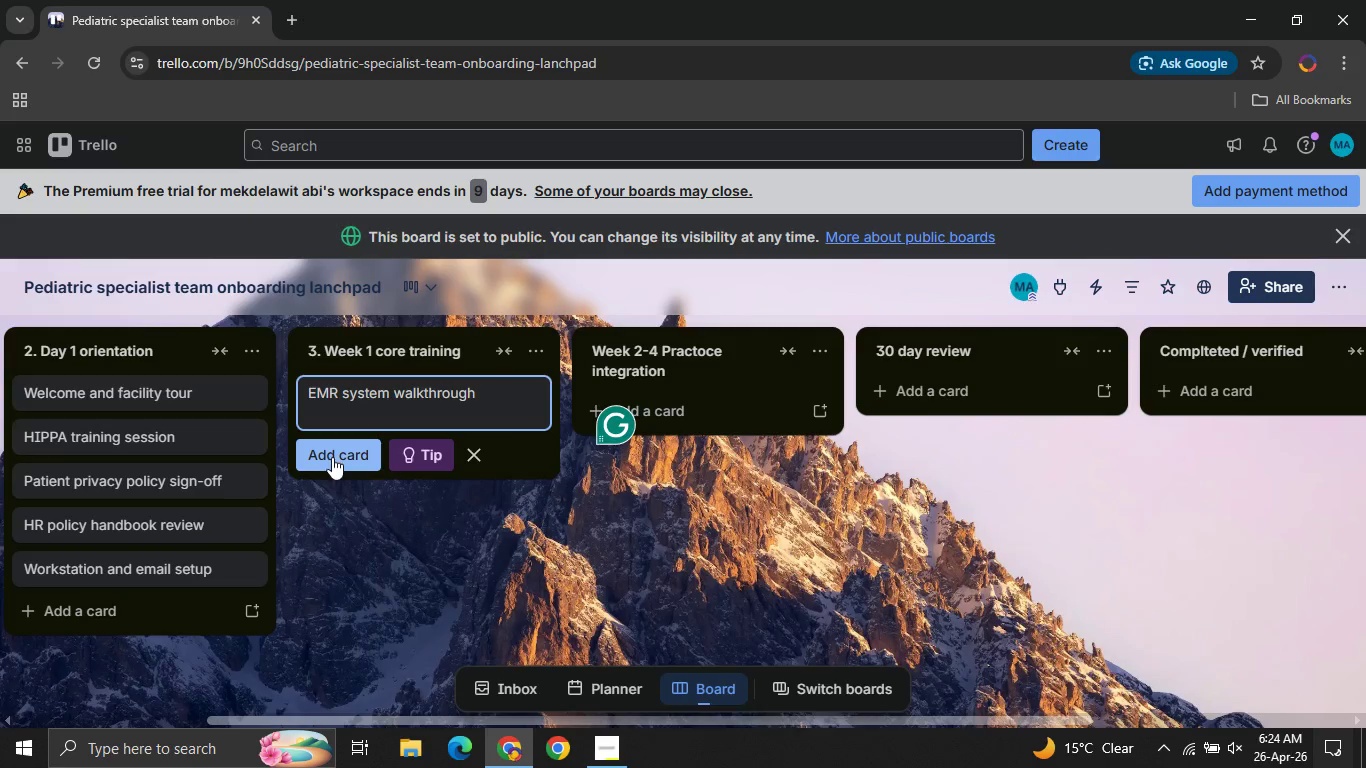 
left_click([332, 457])
 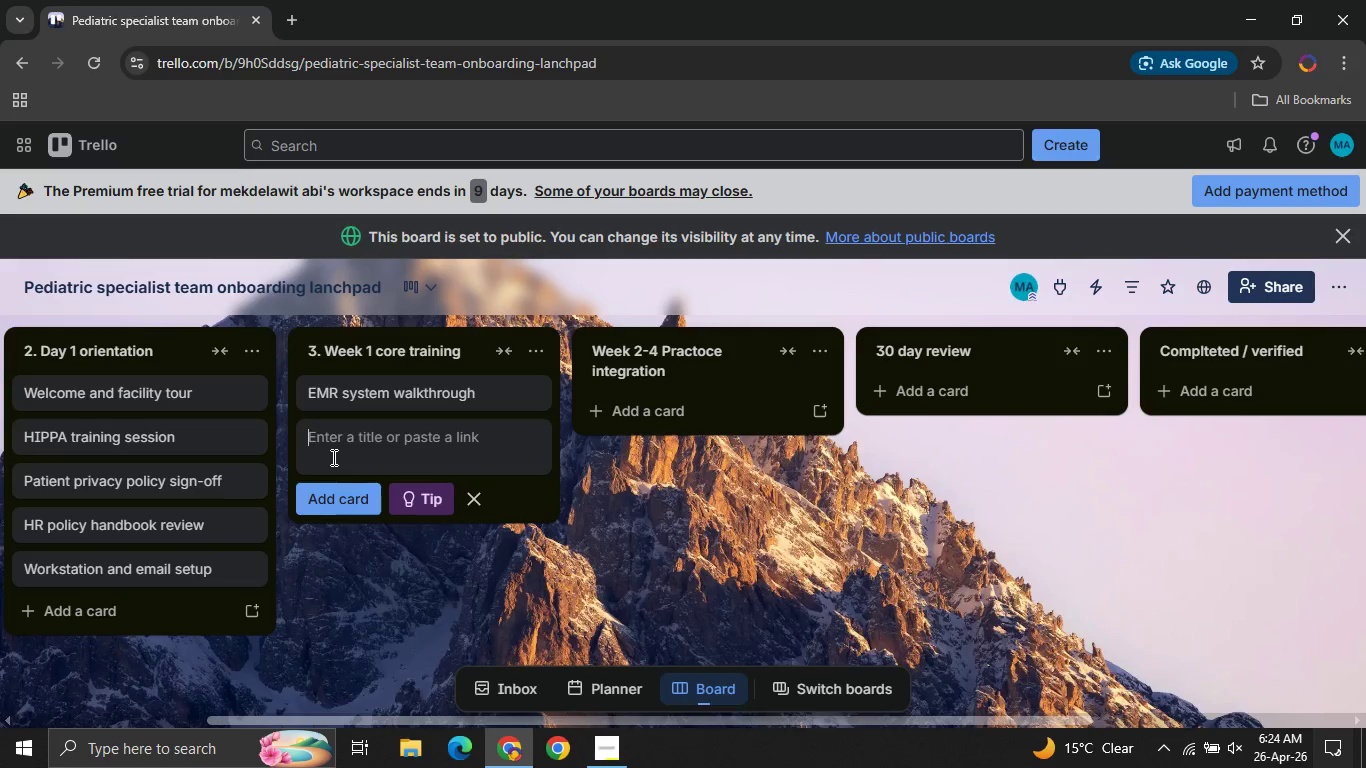 
type(E-prescribing system access )
 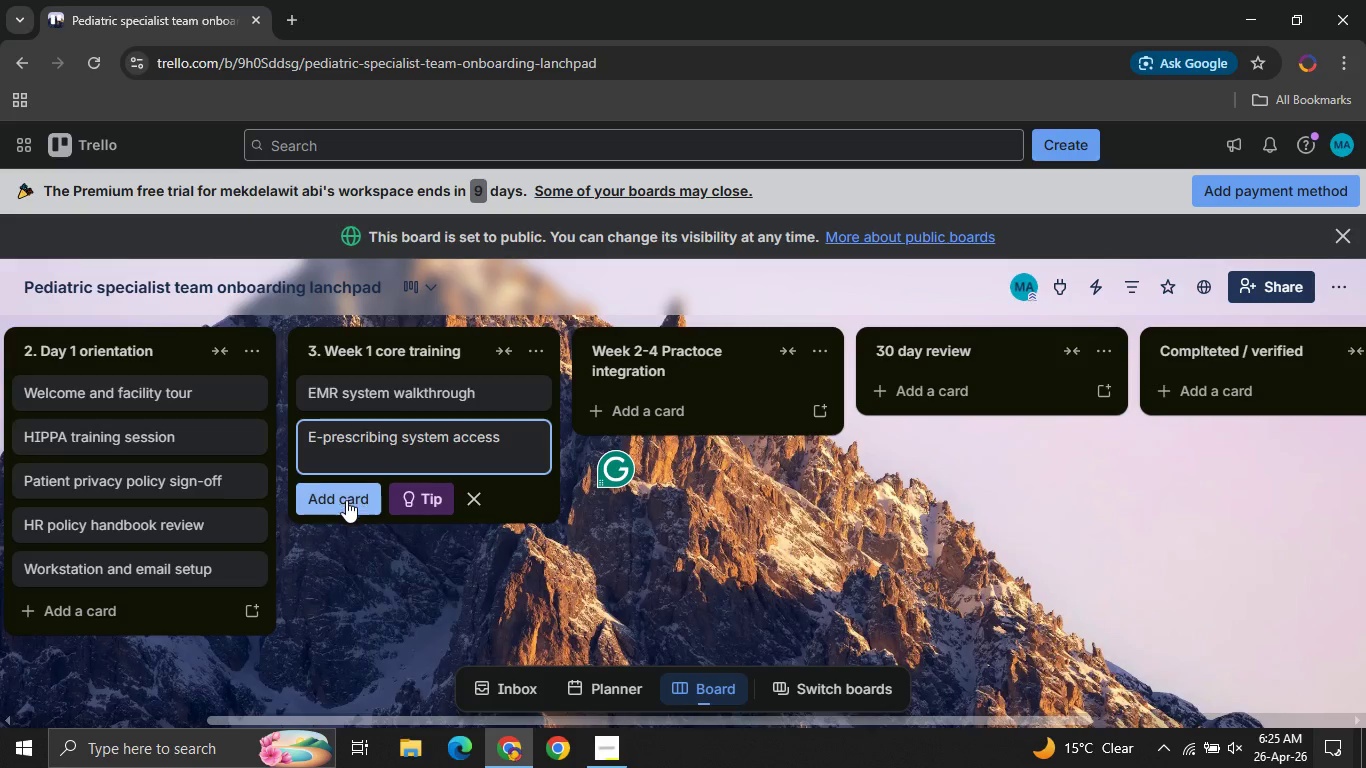 
left_click([346, 501])
 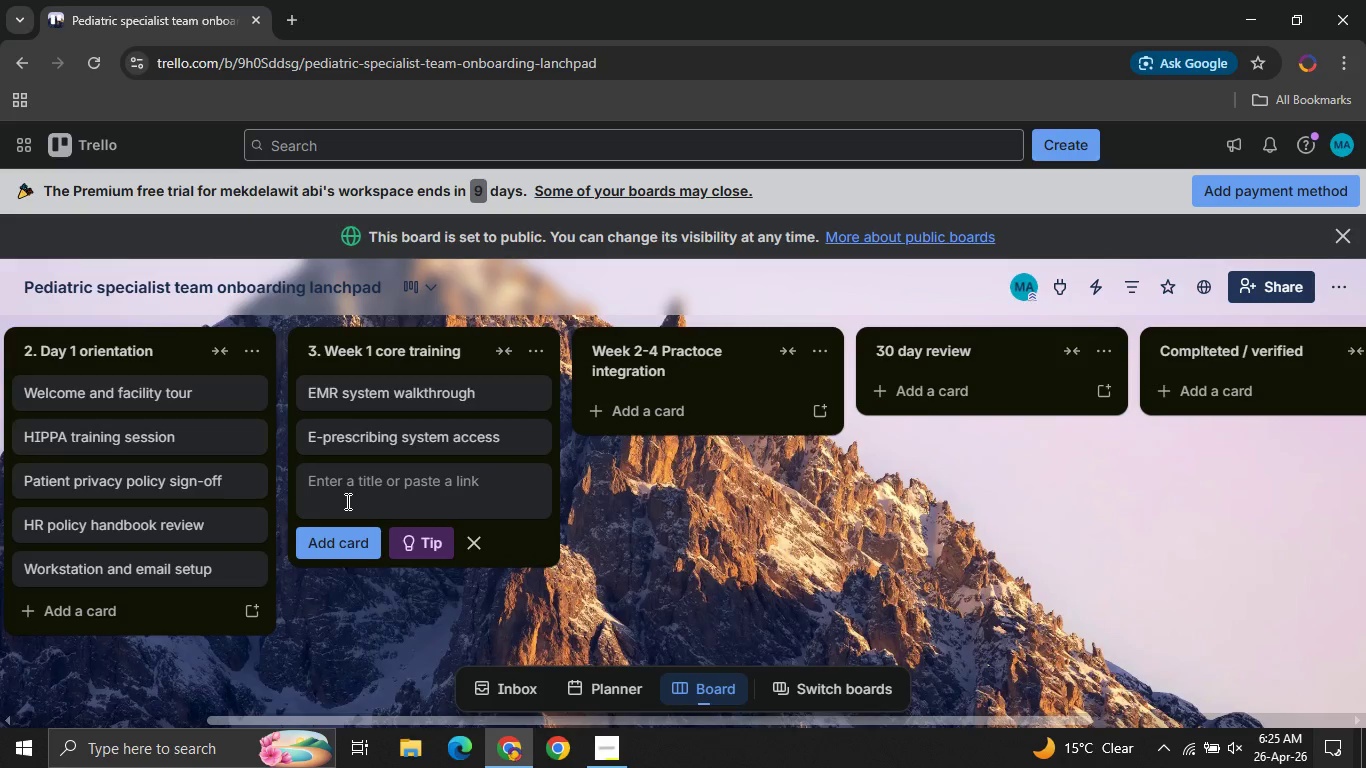 
type(Lab sfety )
key(Backspace)
key(Backspace)
key(Backspace)
key(Backspace)
key(Backspace)
type(afety protocol review )
 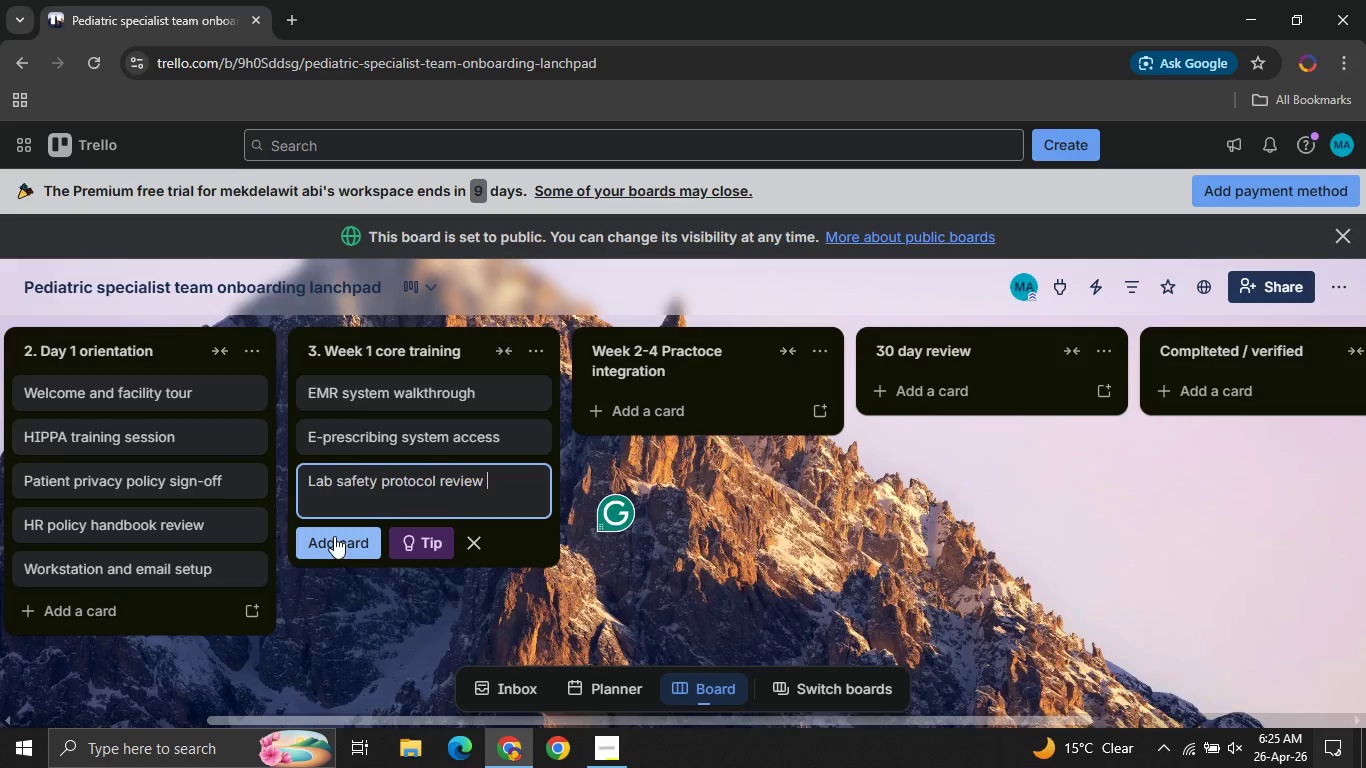 
left_click([334, 536])
 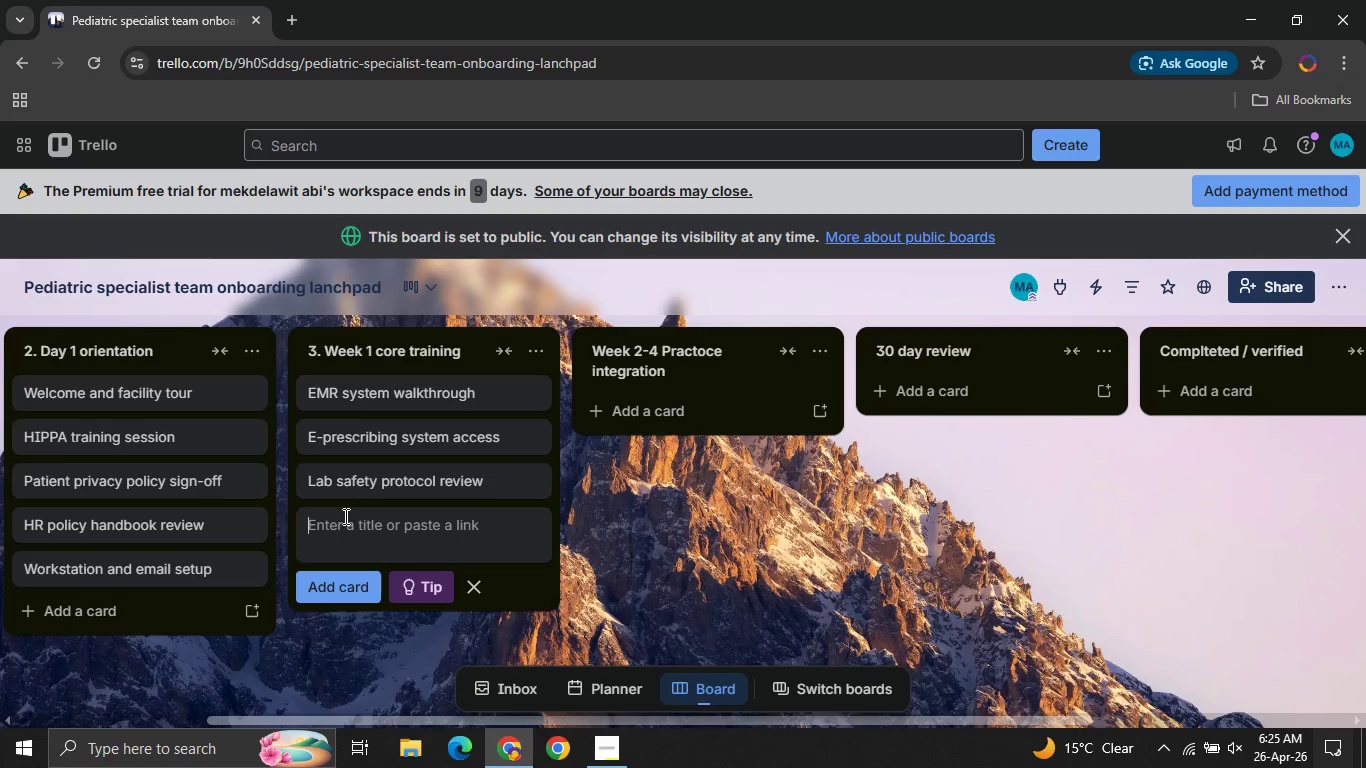 
type(Infection control procedure )
 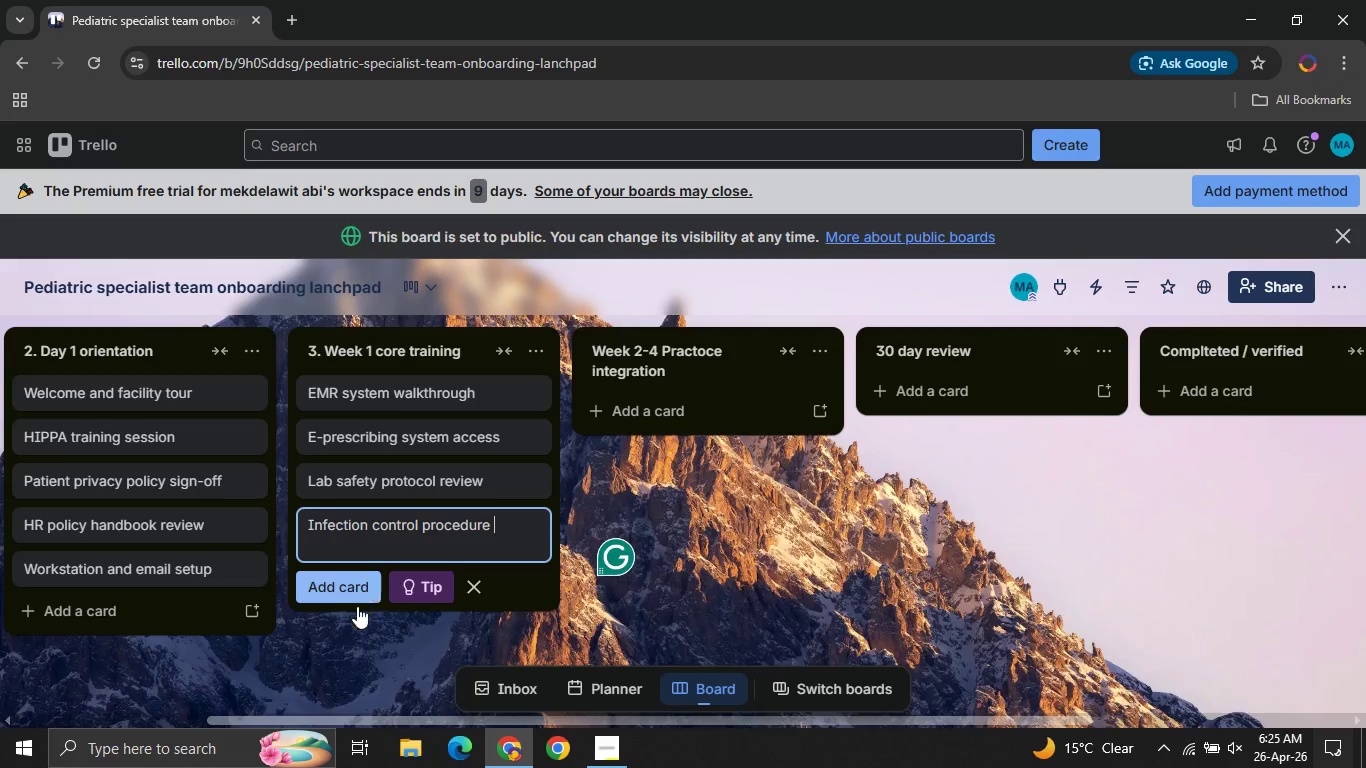 
left_click([338, 585])
 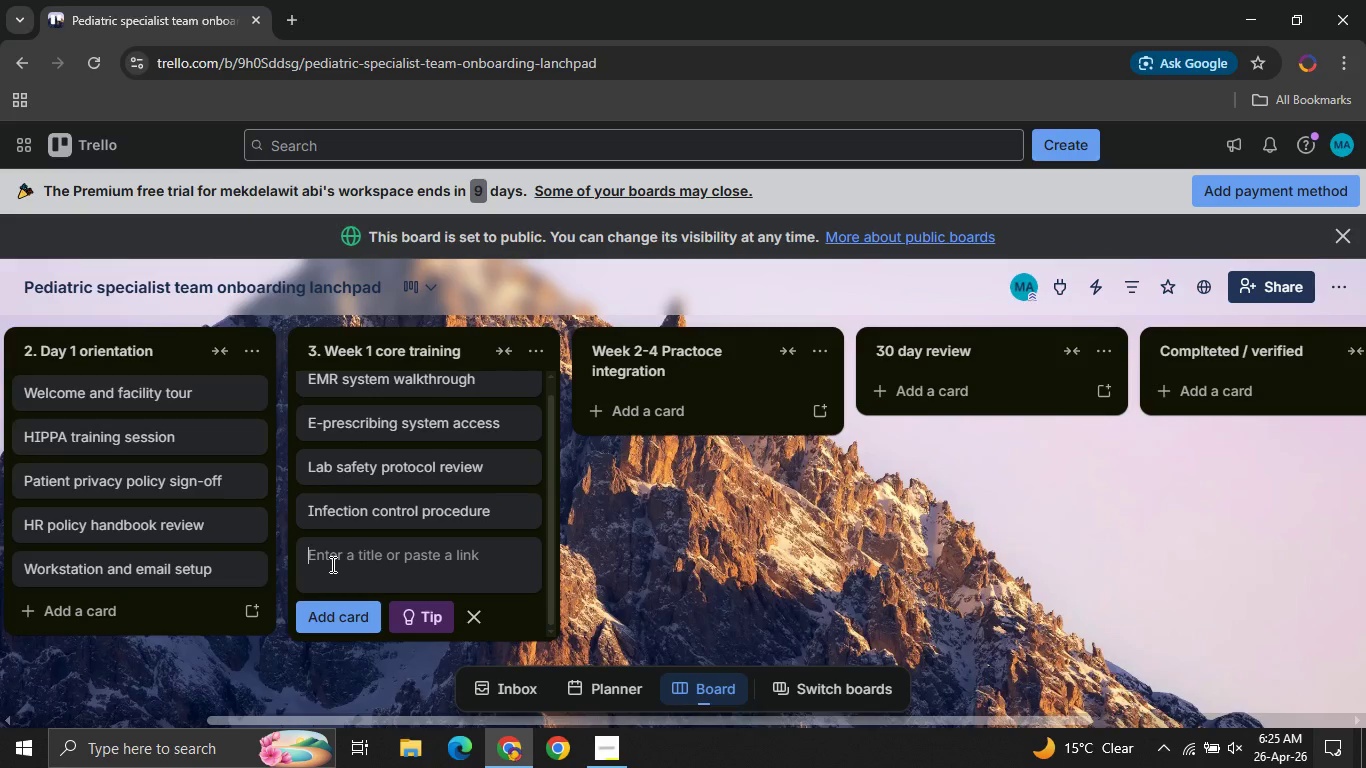 
type(Appointmen )
key(Backspace)
type(t scheduling system integration )
 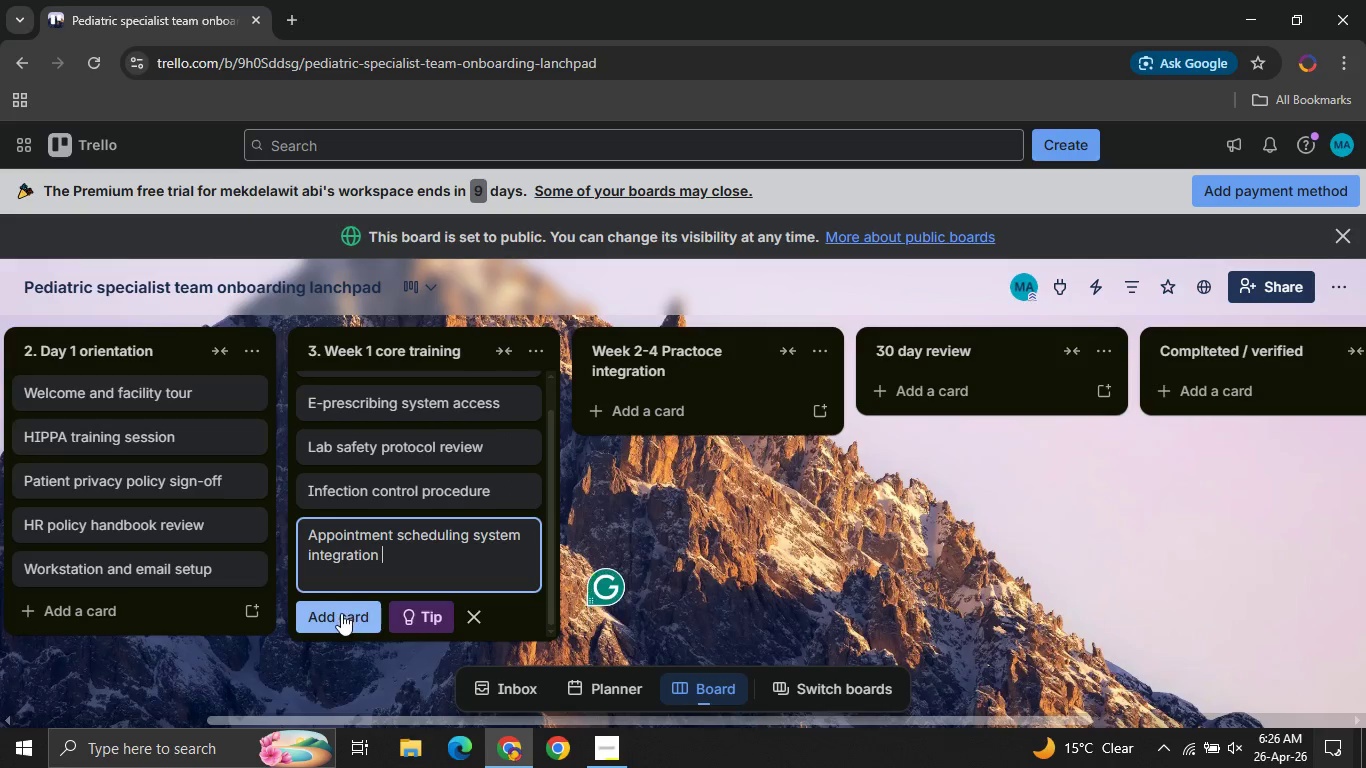 
left_click([341, 614])
 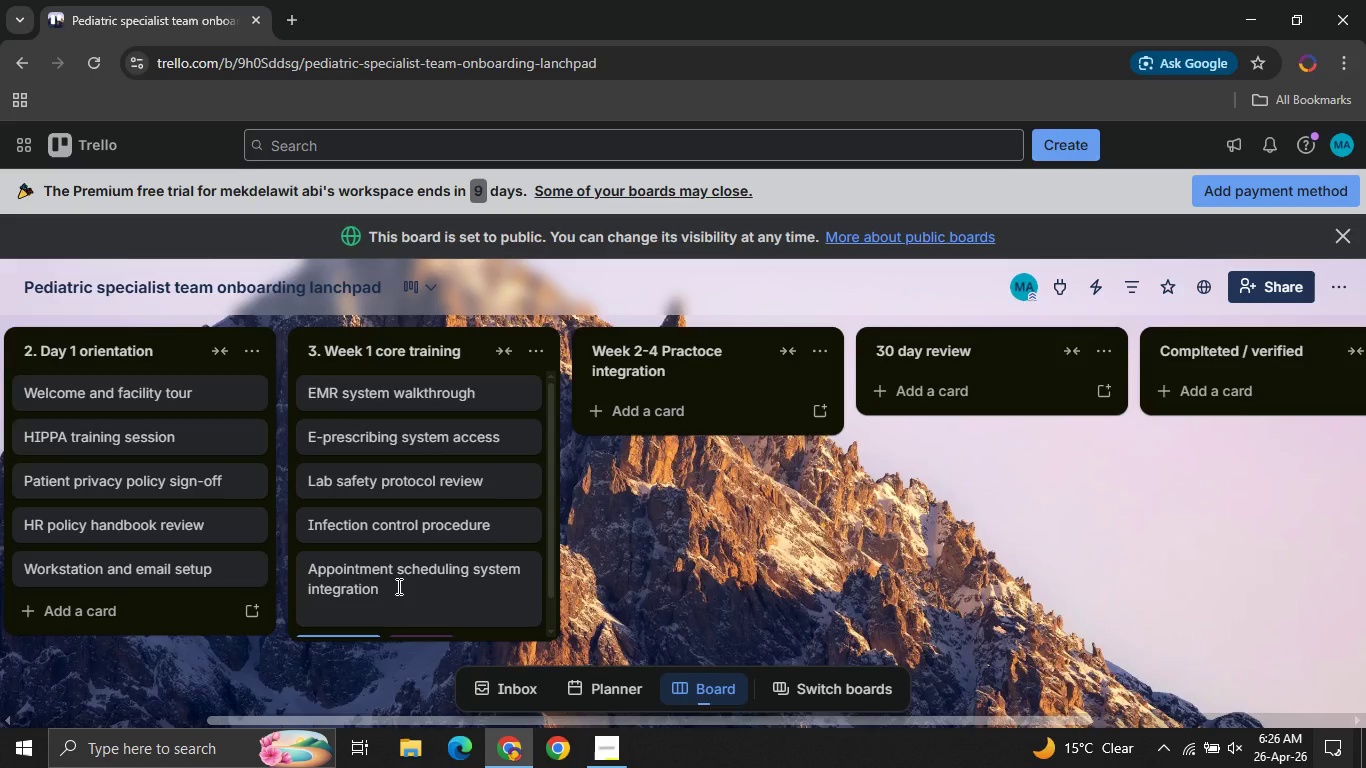 
left_click([397, 586])
 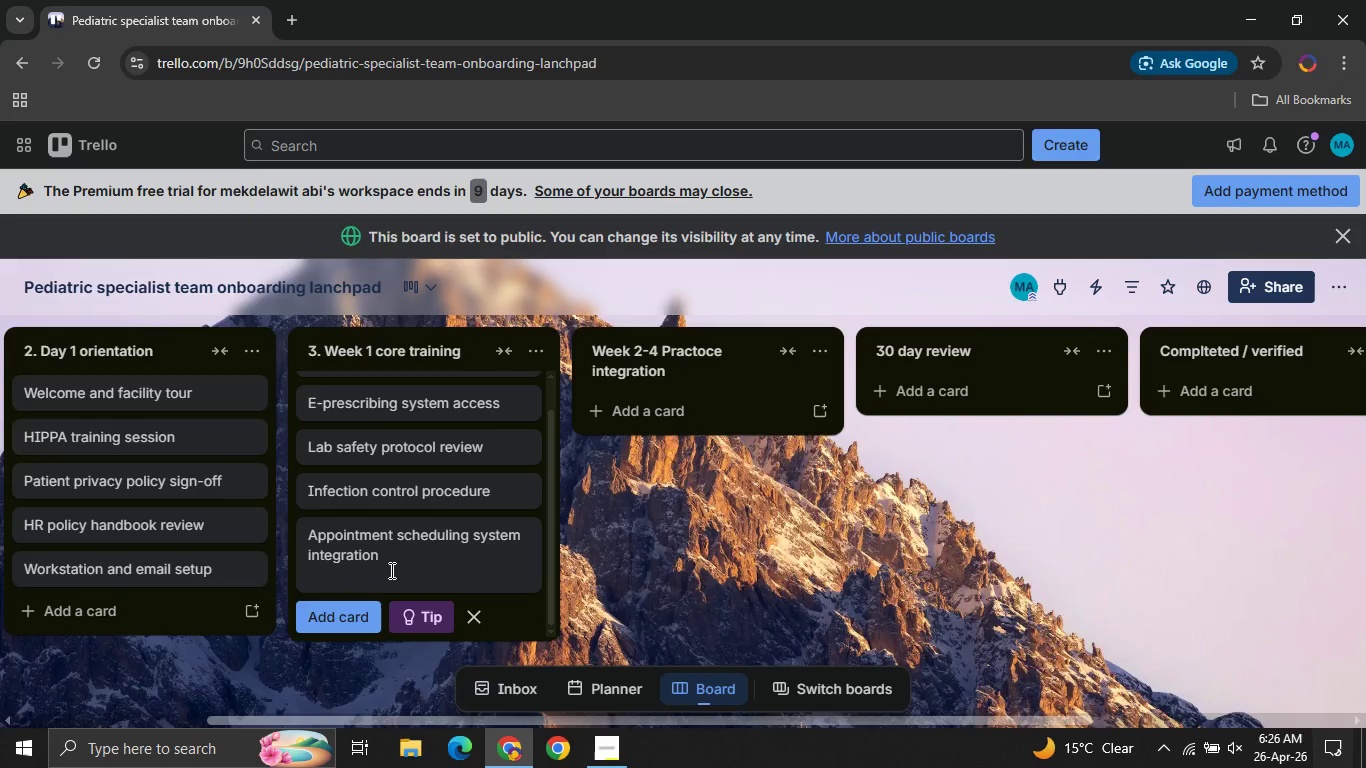 
left_click_drag(start_coordinate=[387, 566], to_coordinate=[295, 564])
 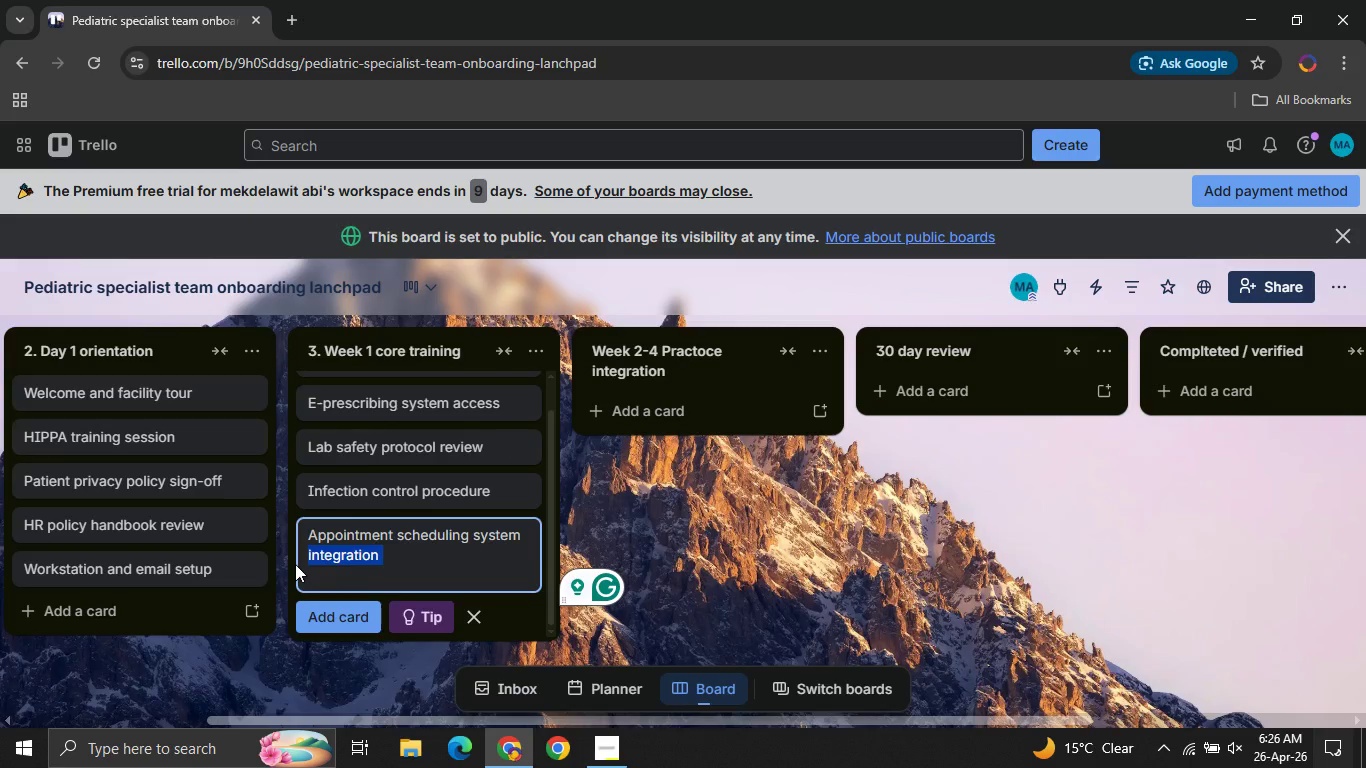 
type(training )
 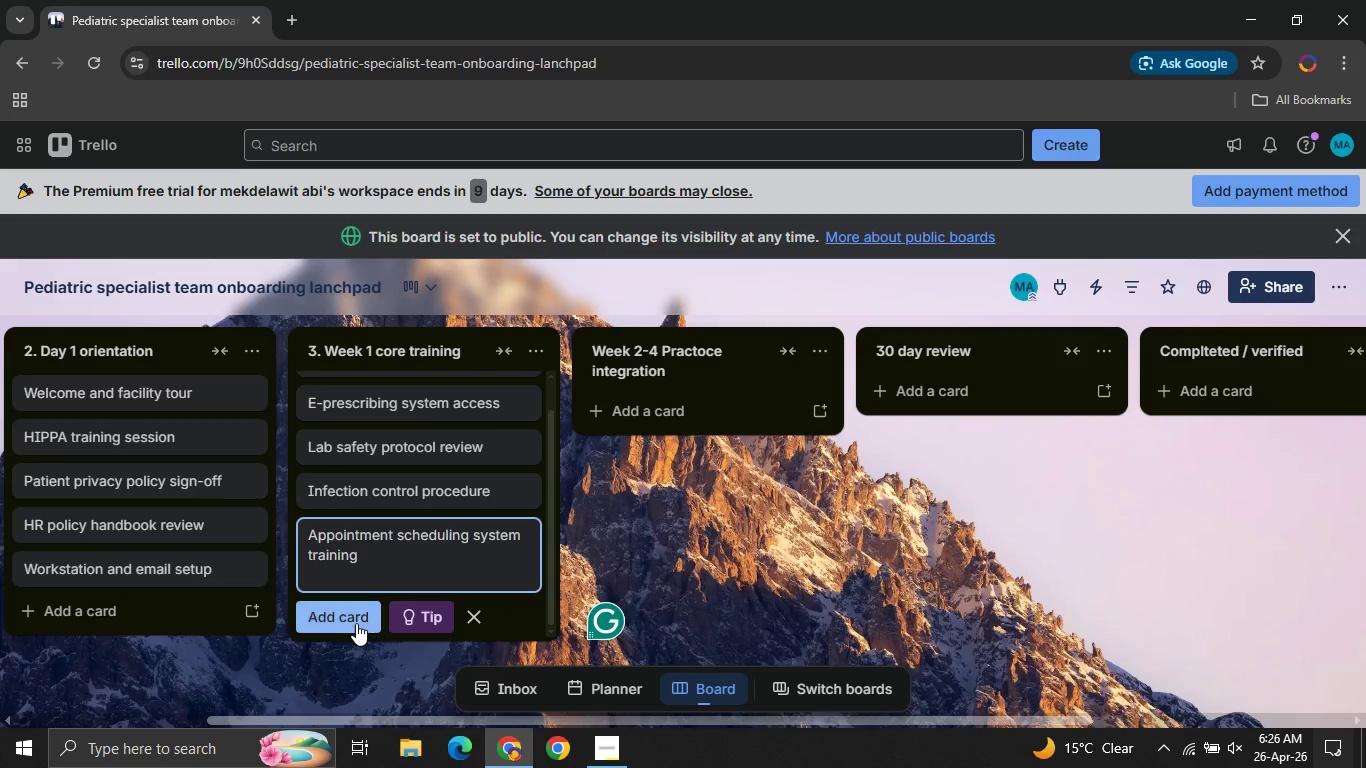 
left_click([351, 623])
 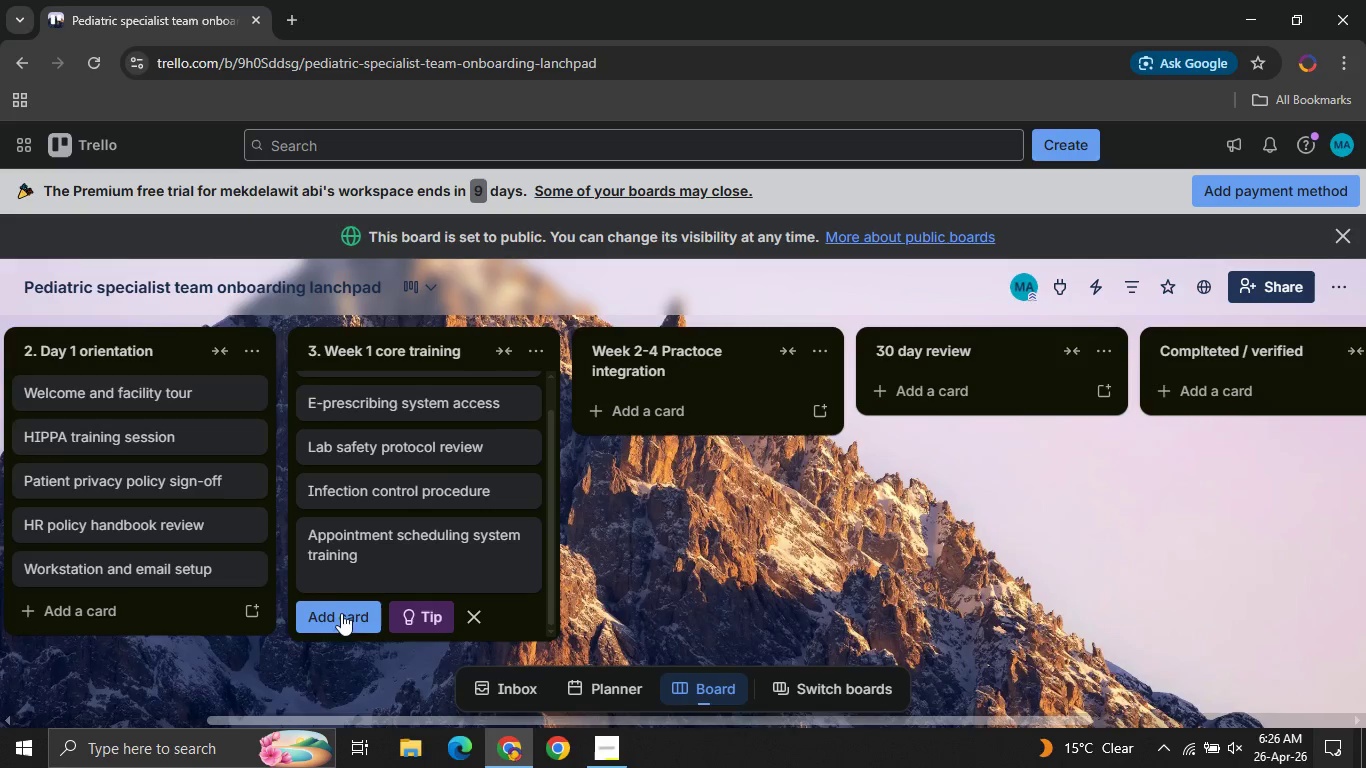 
left_click([329, 630])
 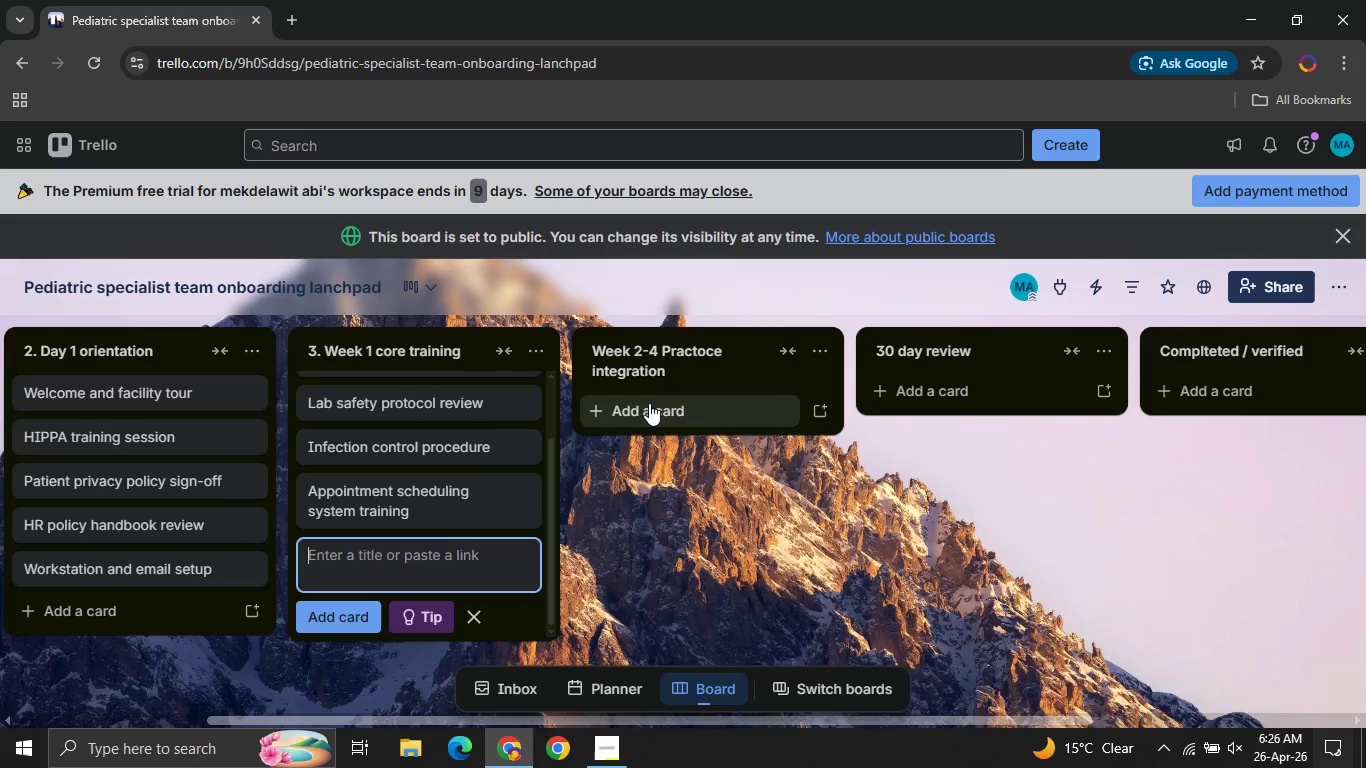 
left_click([649, 403])
 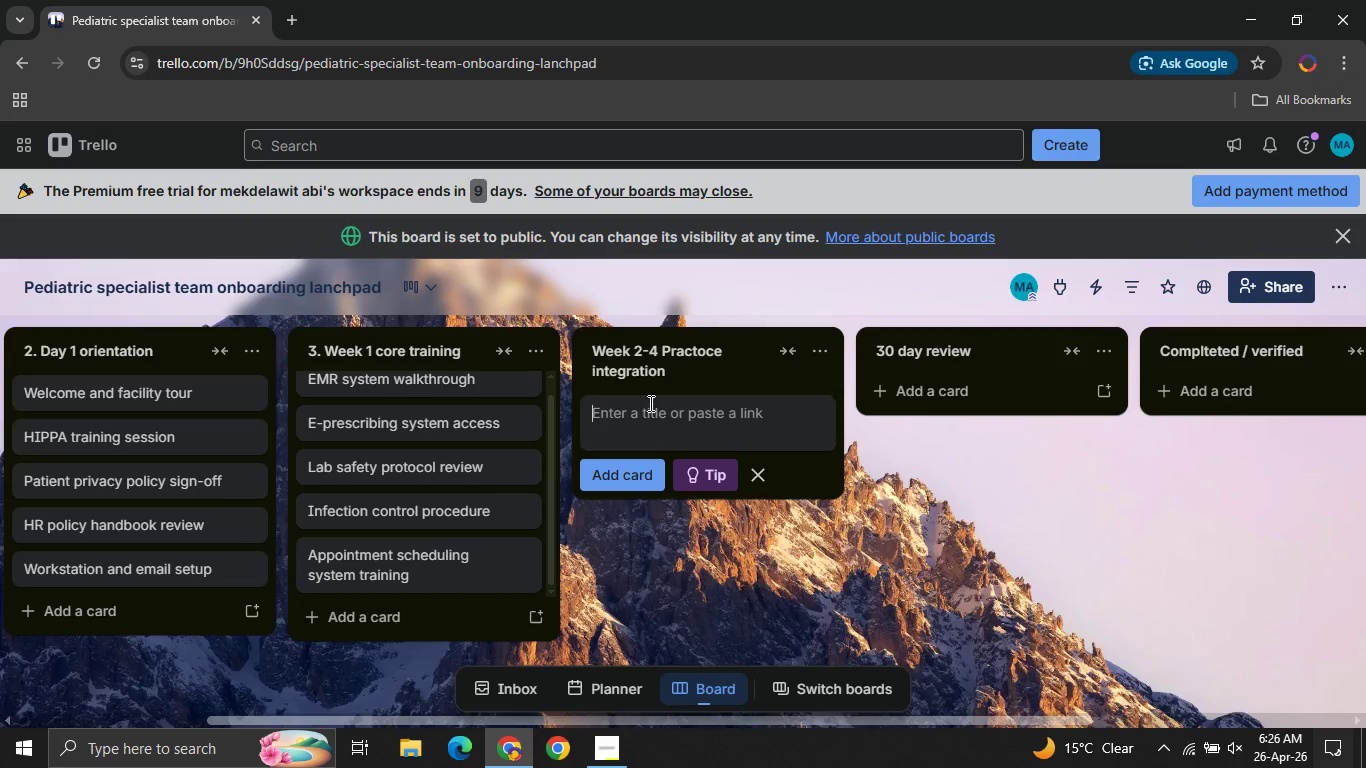 
type(Shado senior )
 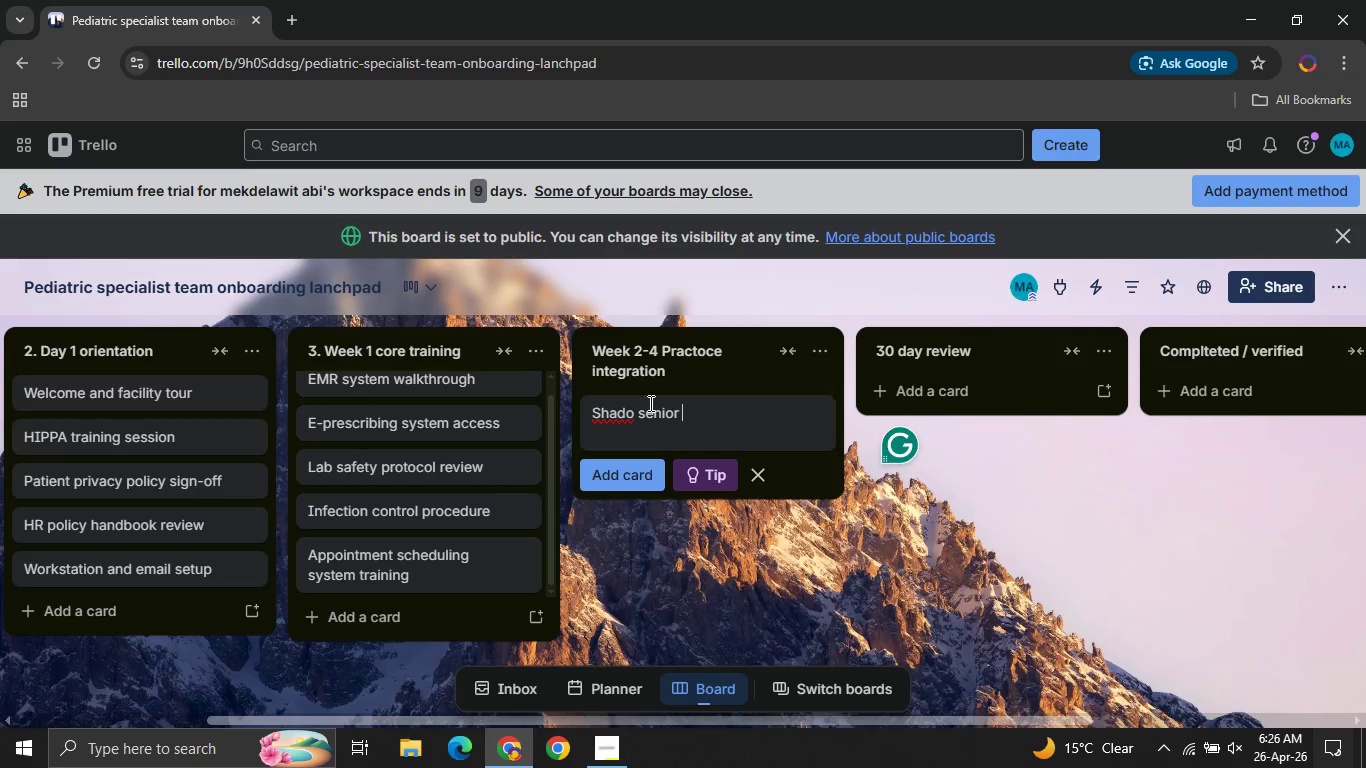 
wait(6.12)
 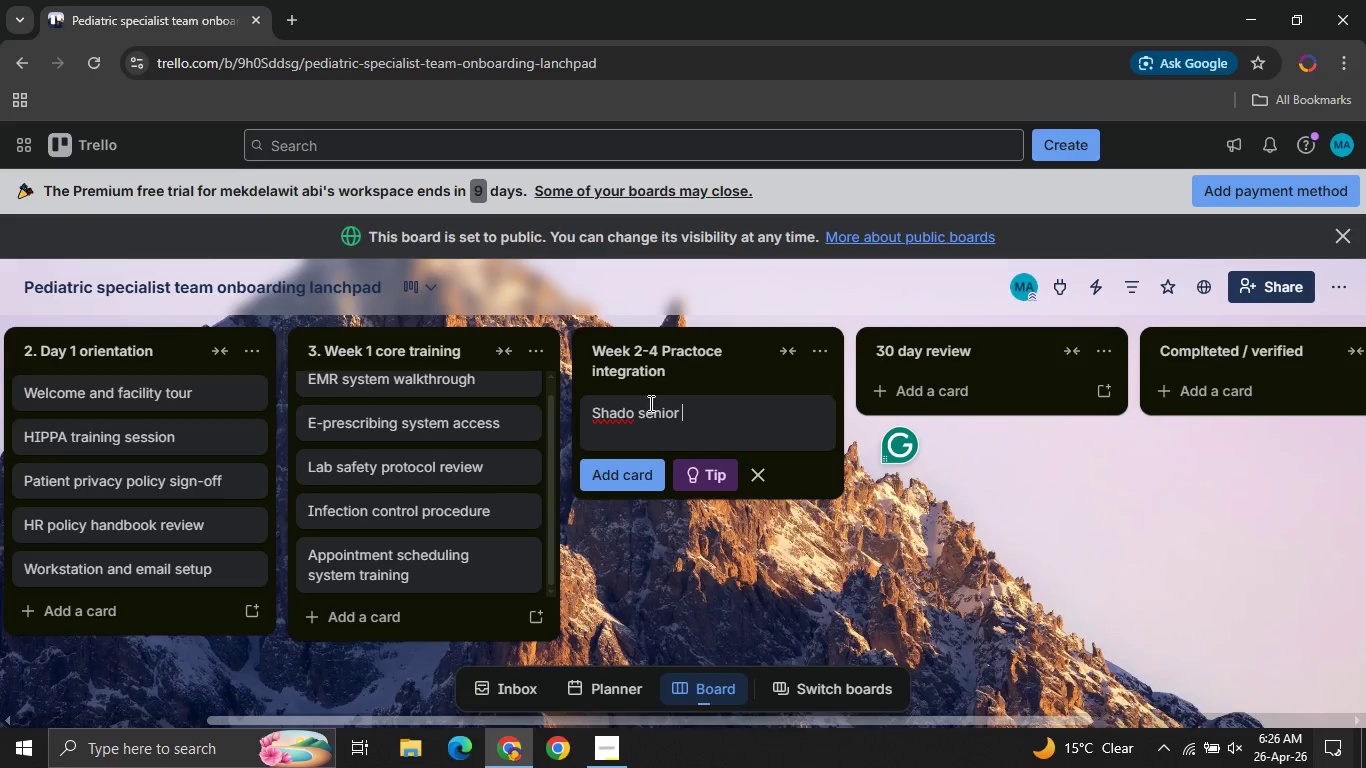 
key(ArrowLeft)
 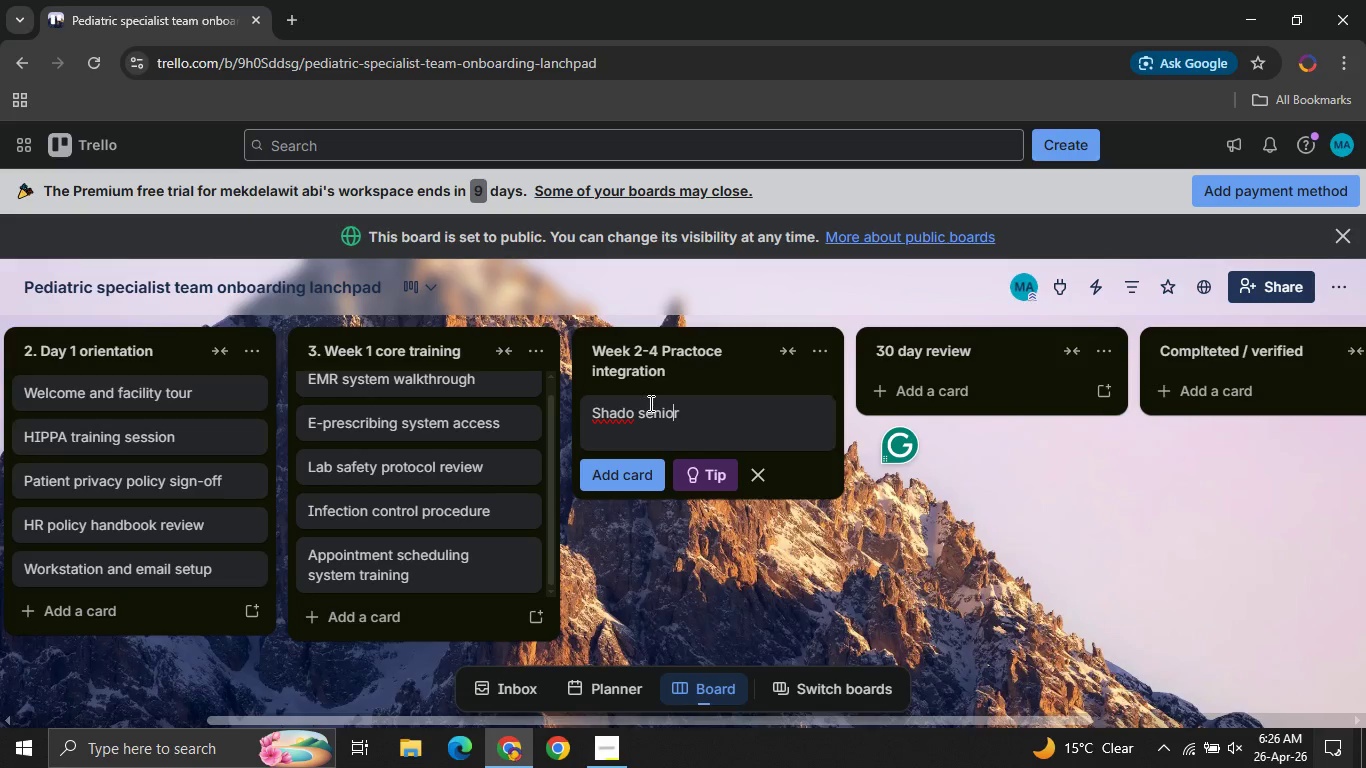 
key(ArrowLeft)
 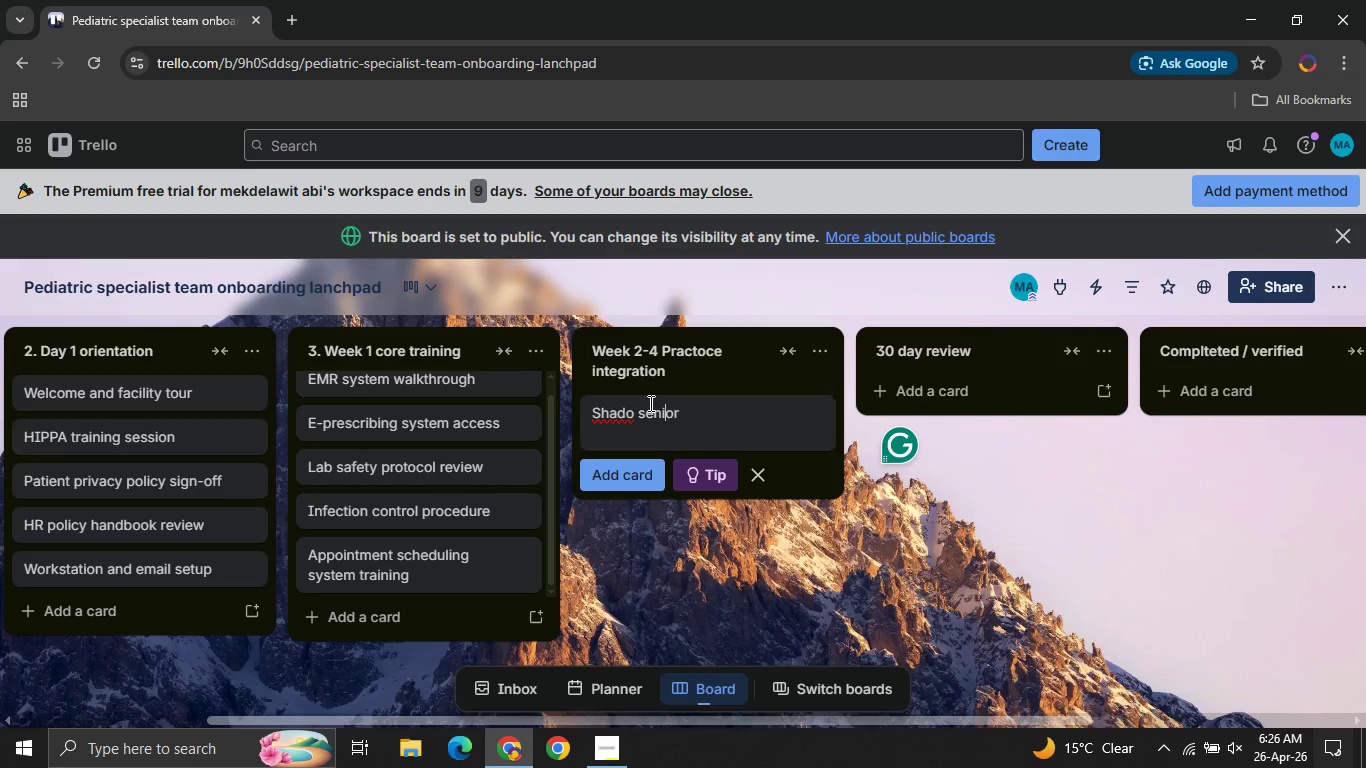 
key(ArrowLeft)
 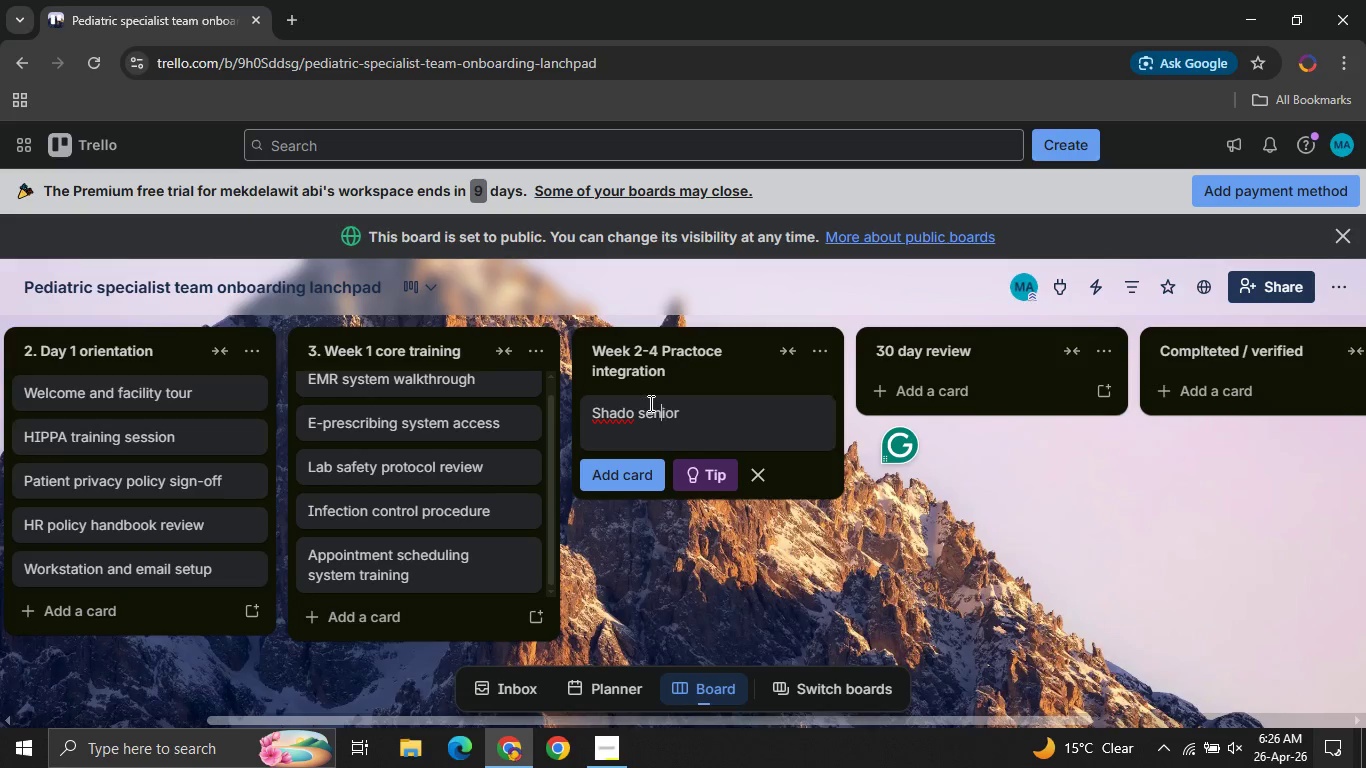 
key(ArrowLeft)
 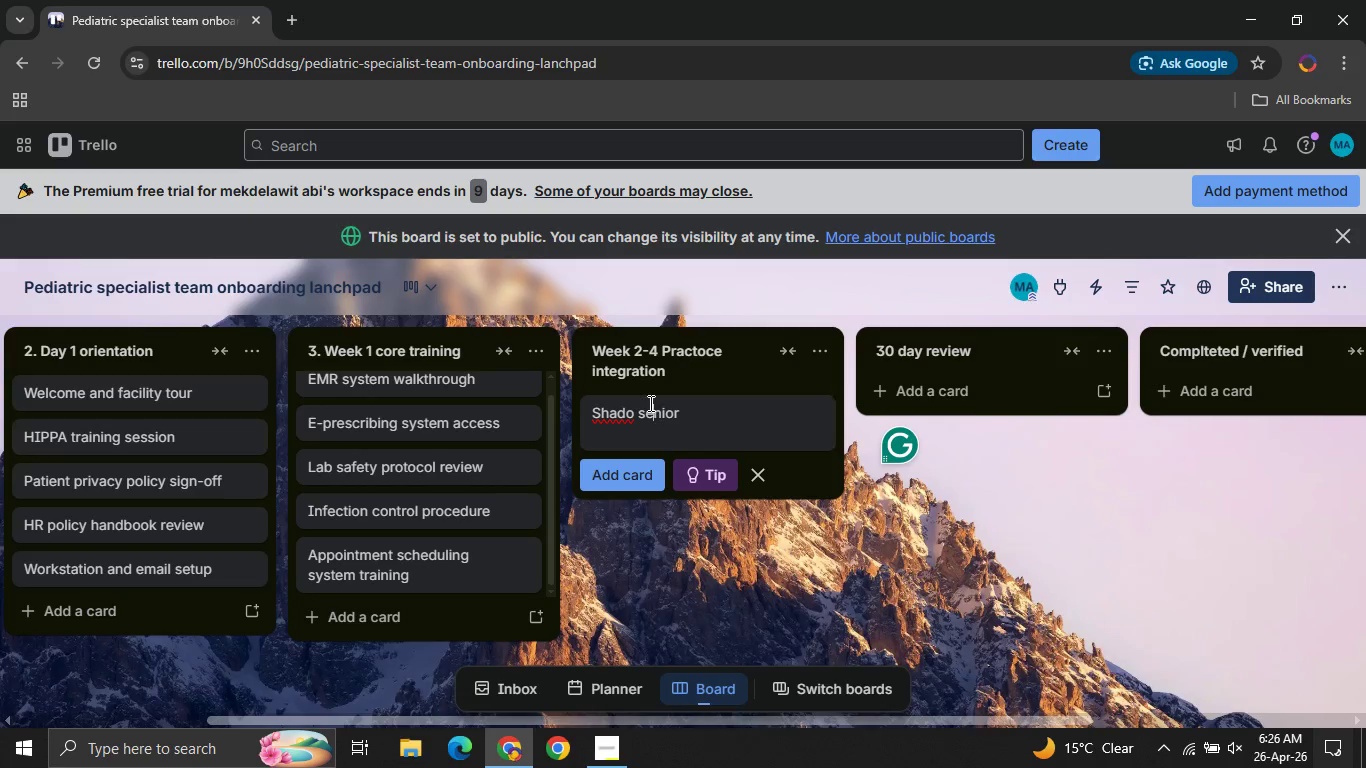 
key(ArrowLeft)
 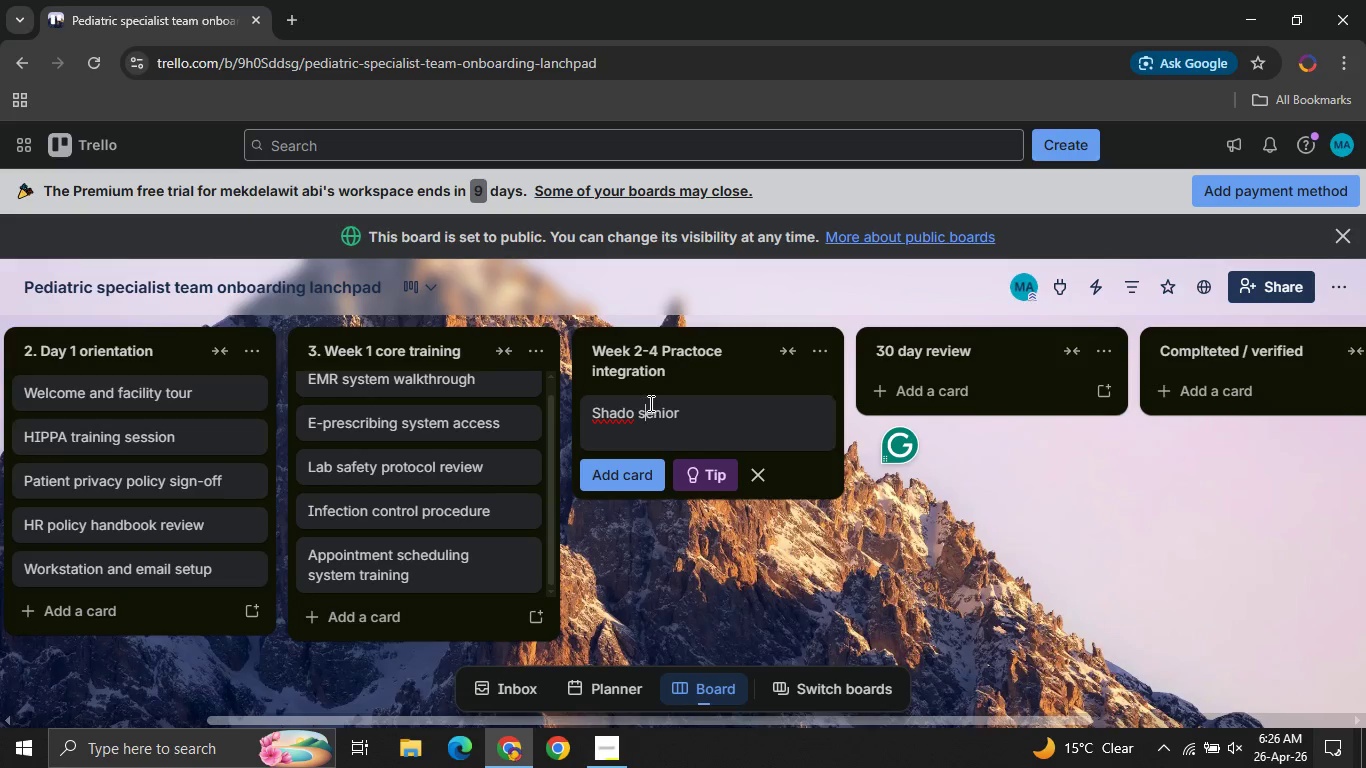 
key(ArrowLeft)
 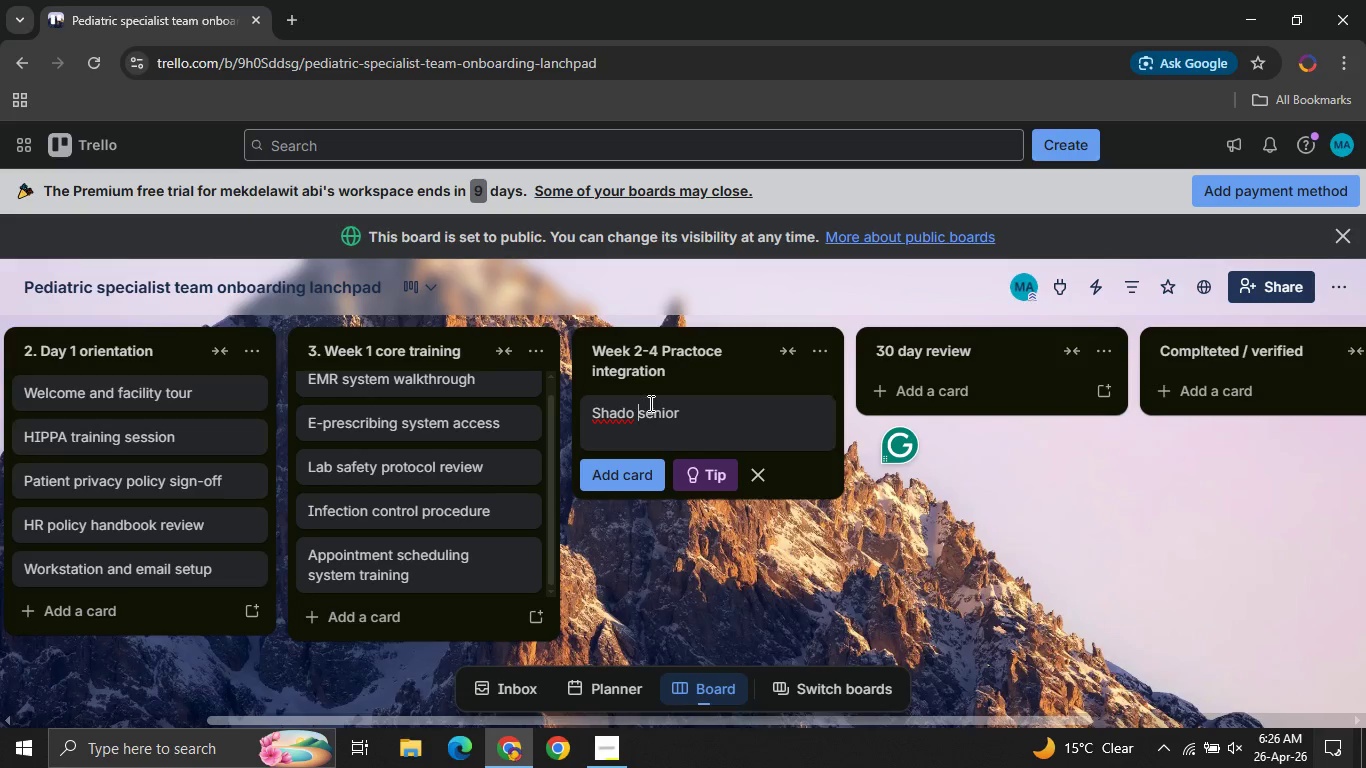 
key(ArrowLeft)
 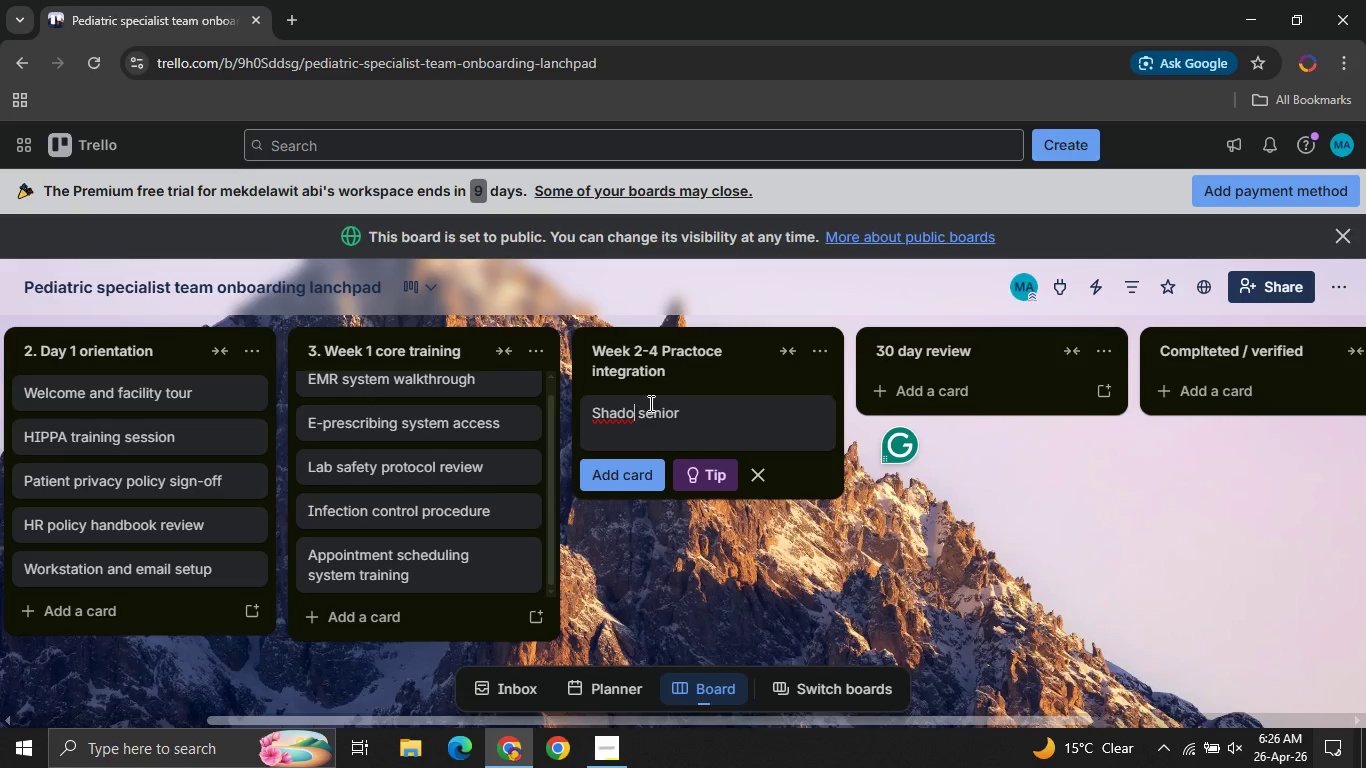 
key(ArrowLeft)
 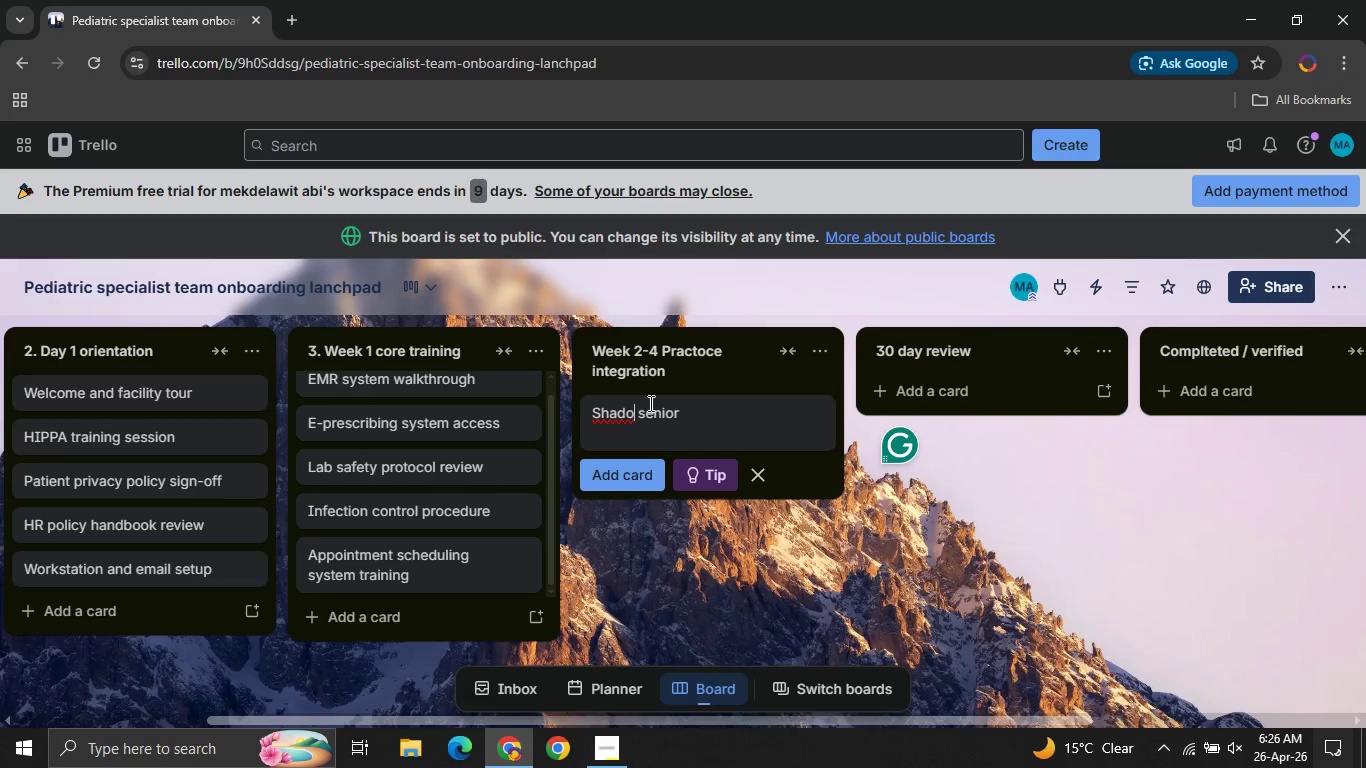 
key(W)
 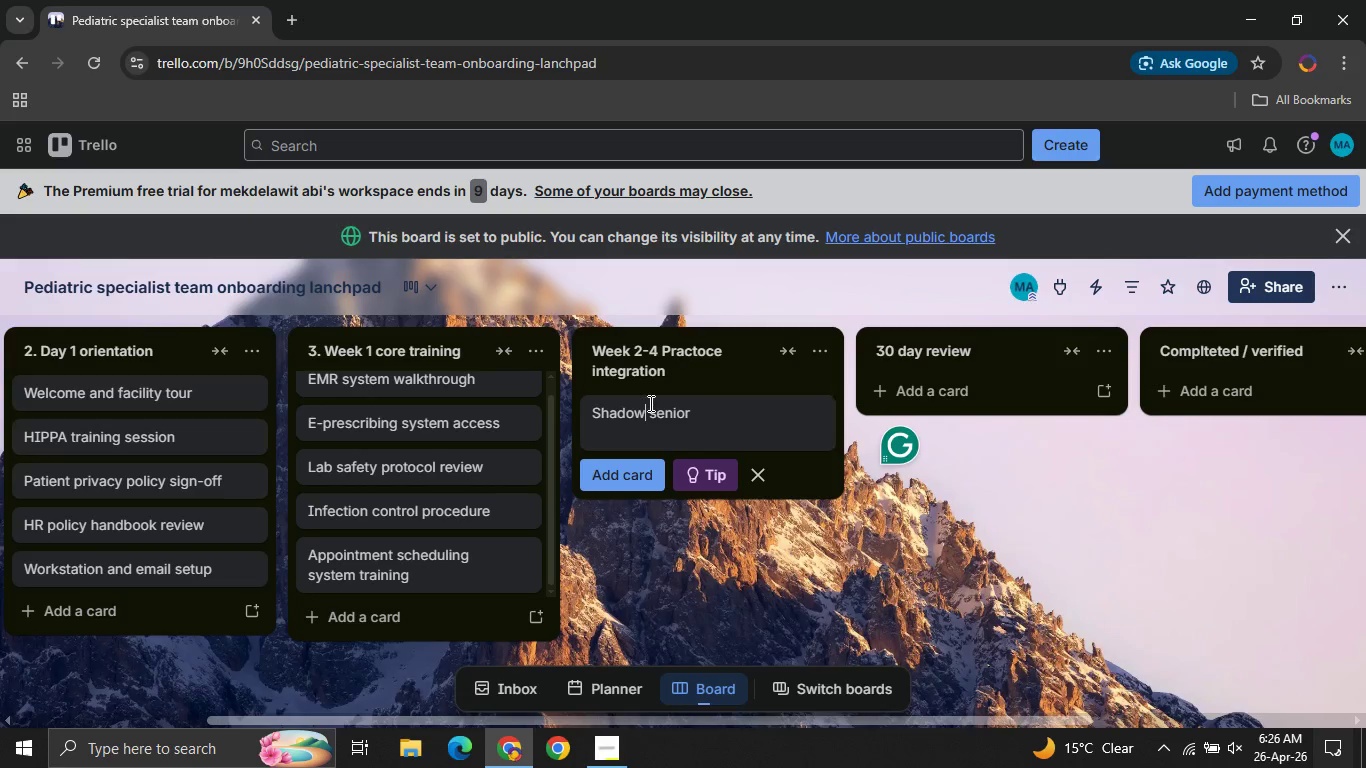 
key(ArrowRight)
 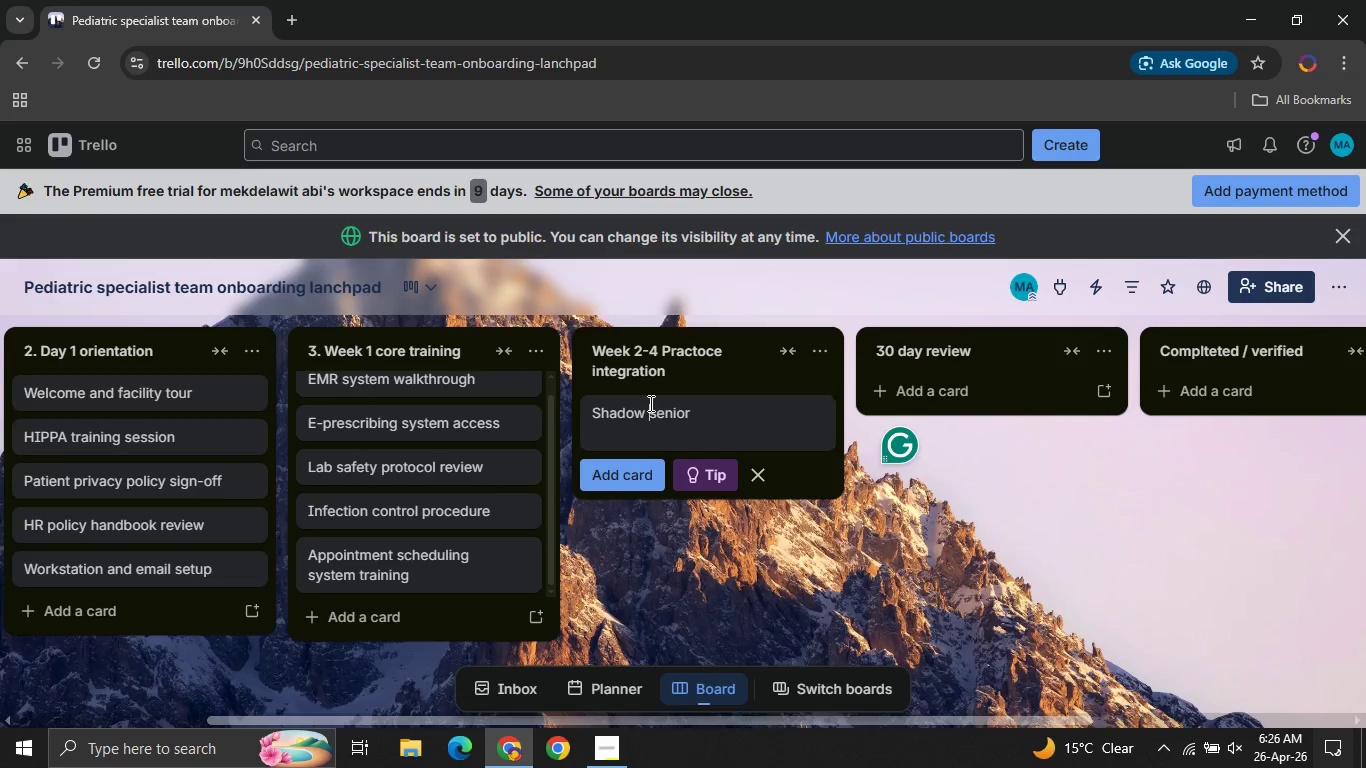 
key(ArrowRight)
 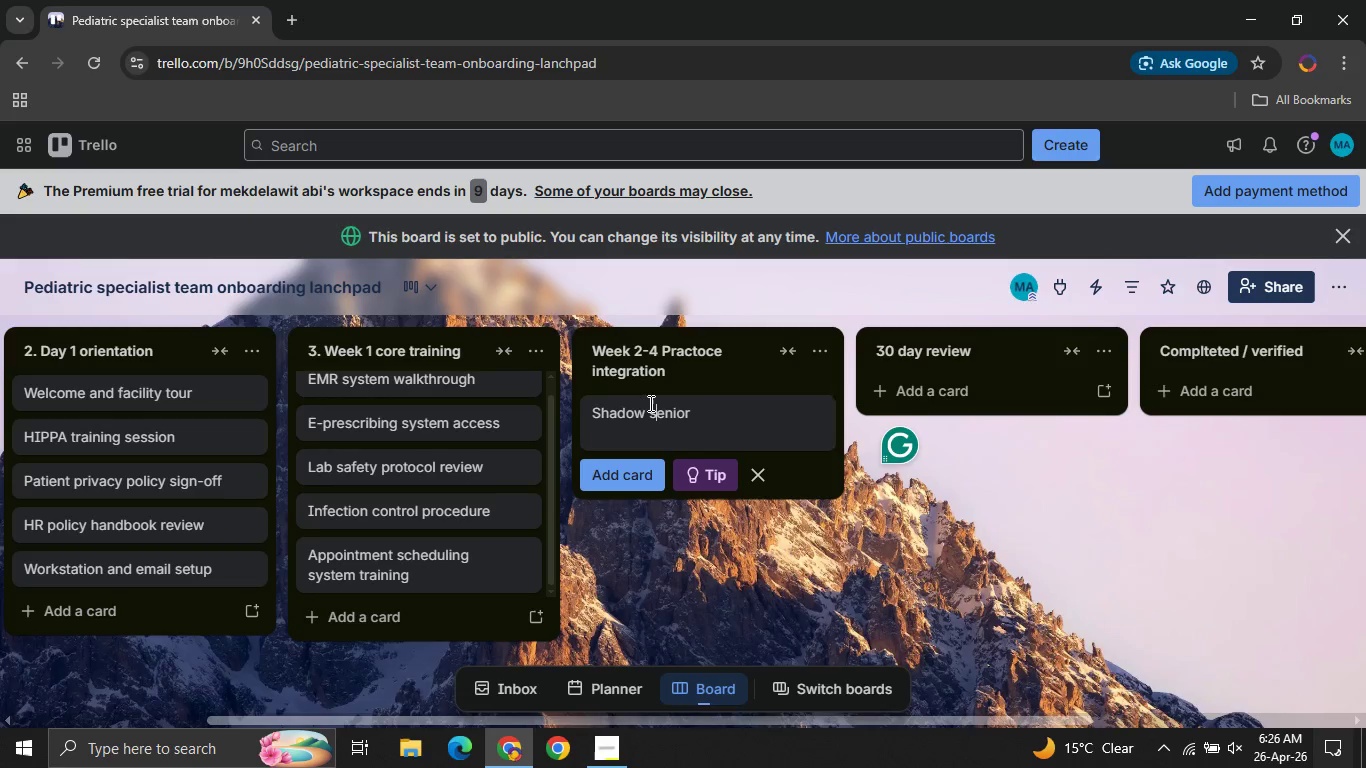 
key(ArrowRight)
 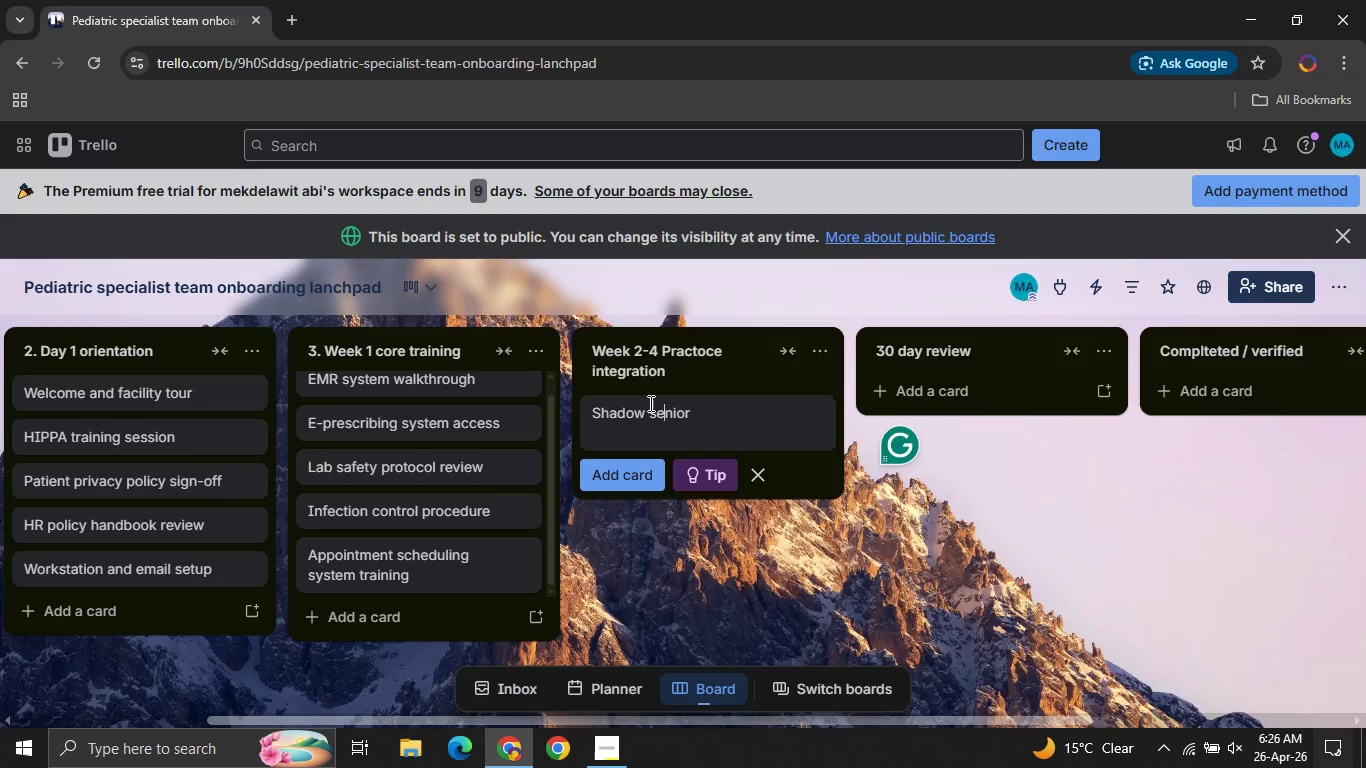 
key(ArrowRight)
 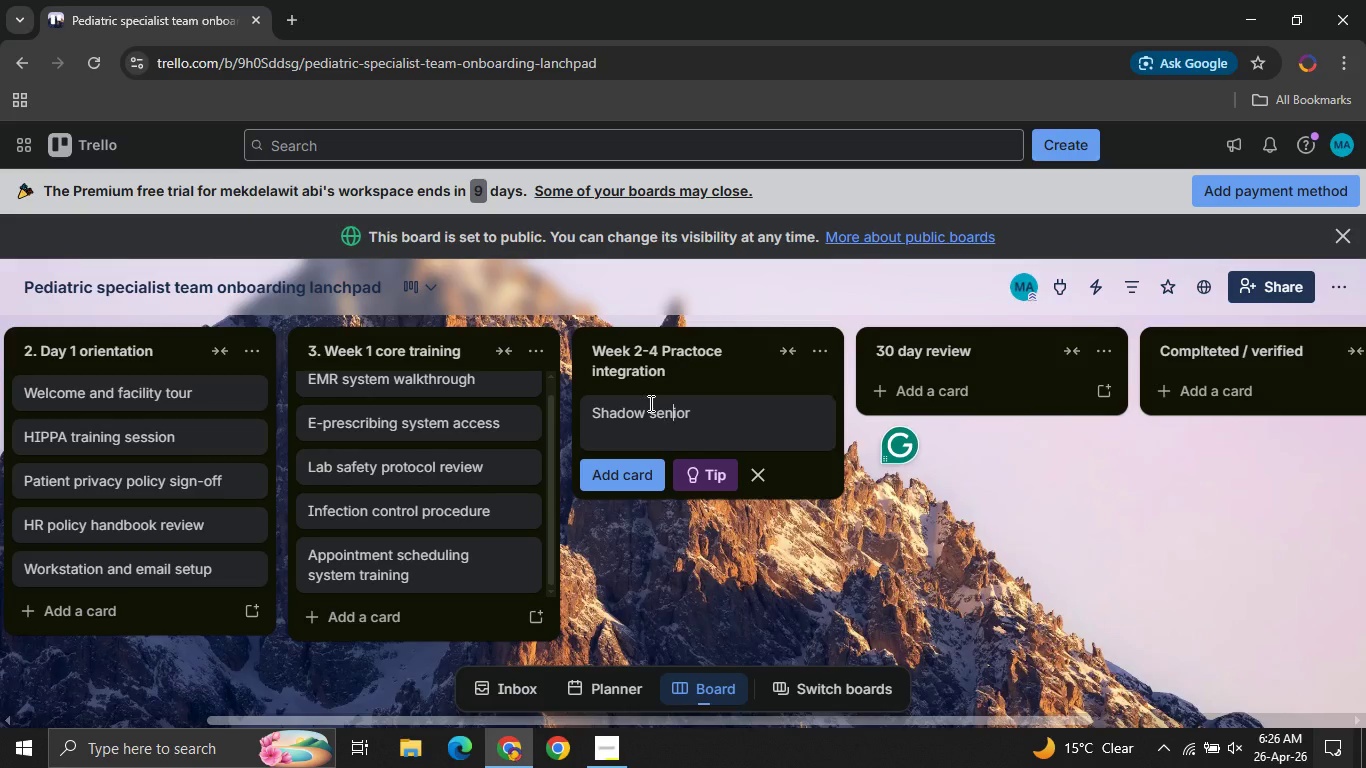 
key(ArrowRight)
 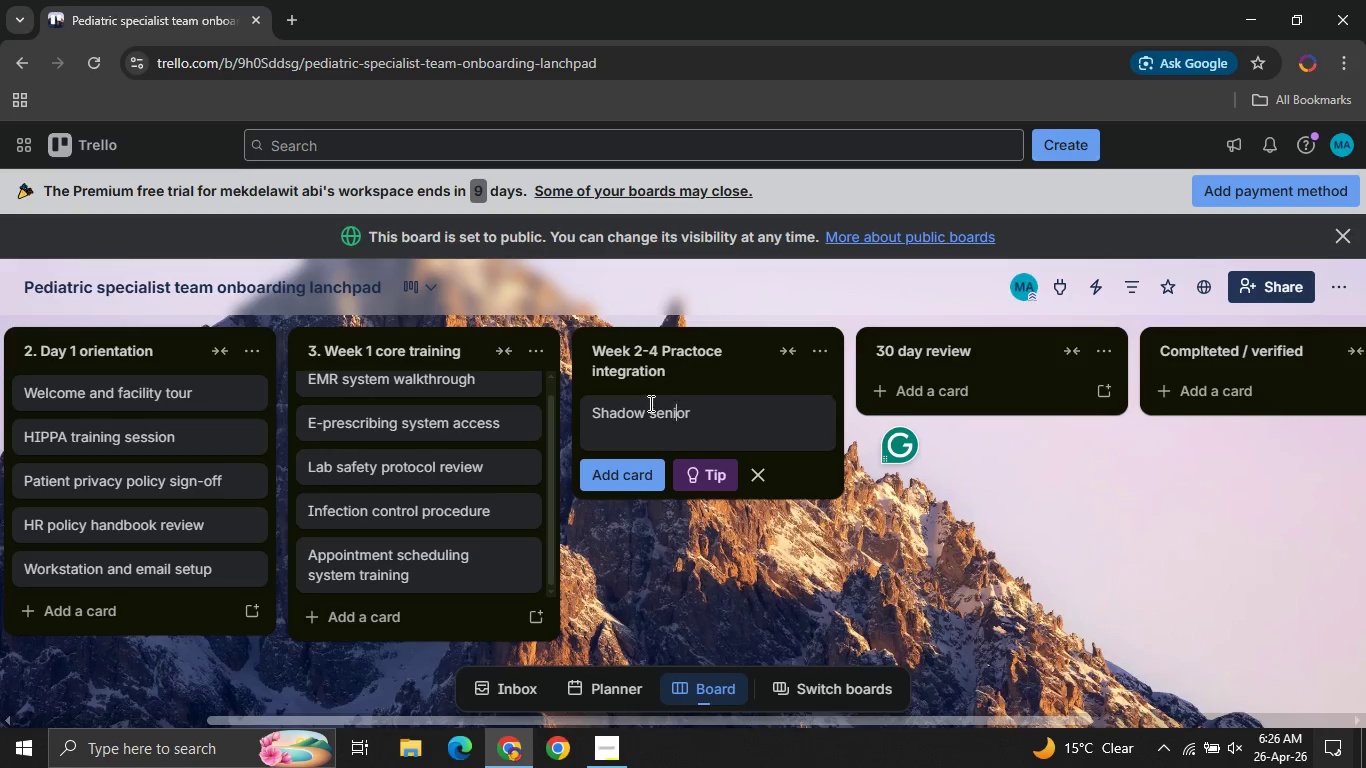 
key(ArrowRight)
 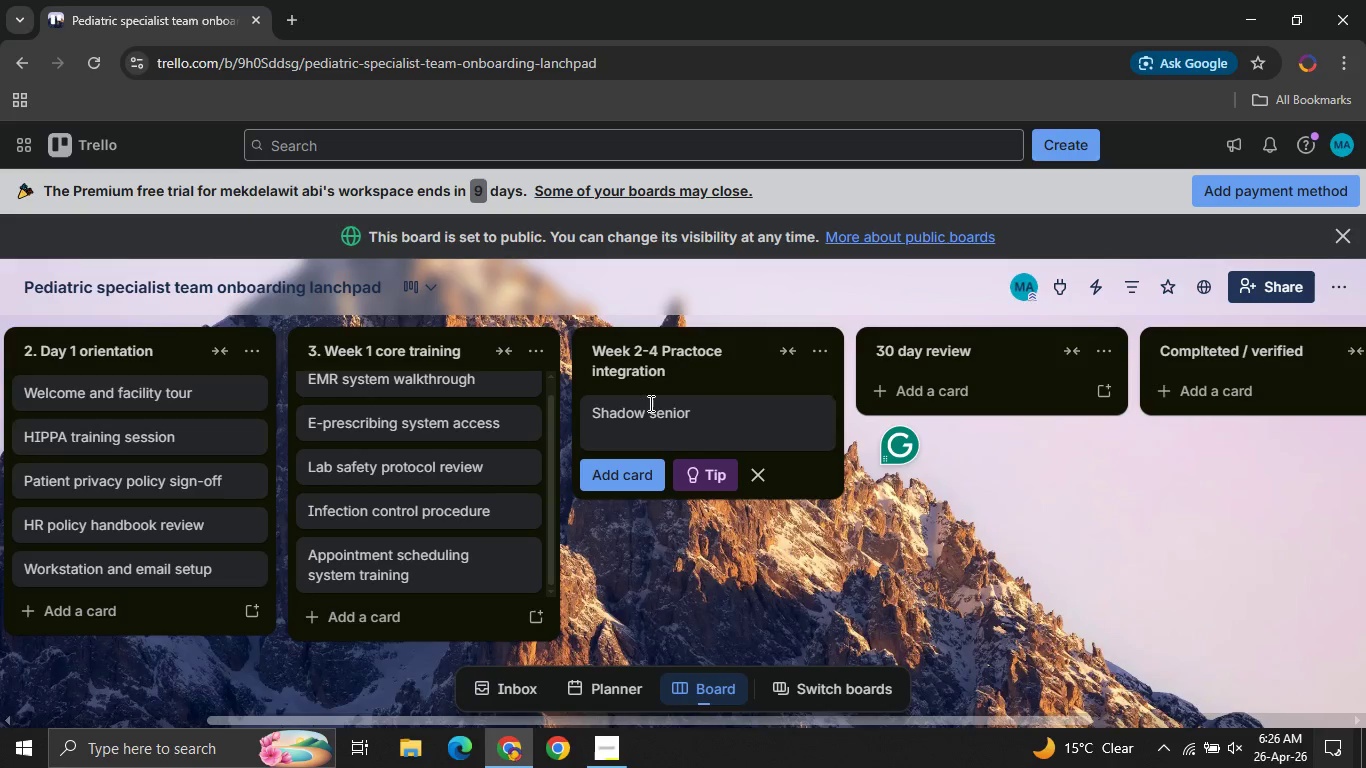 
key(ArrowRight)
 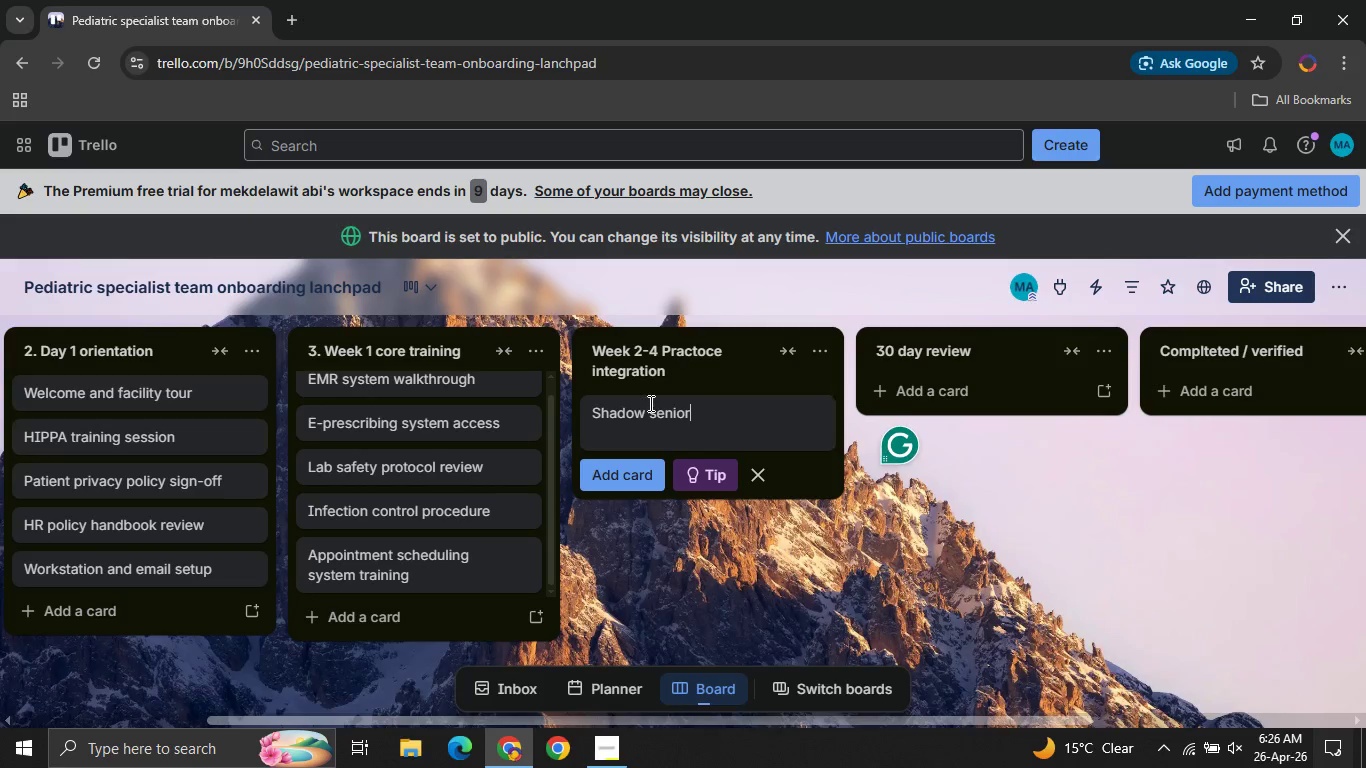 
type( medical assistance )
 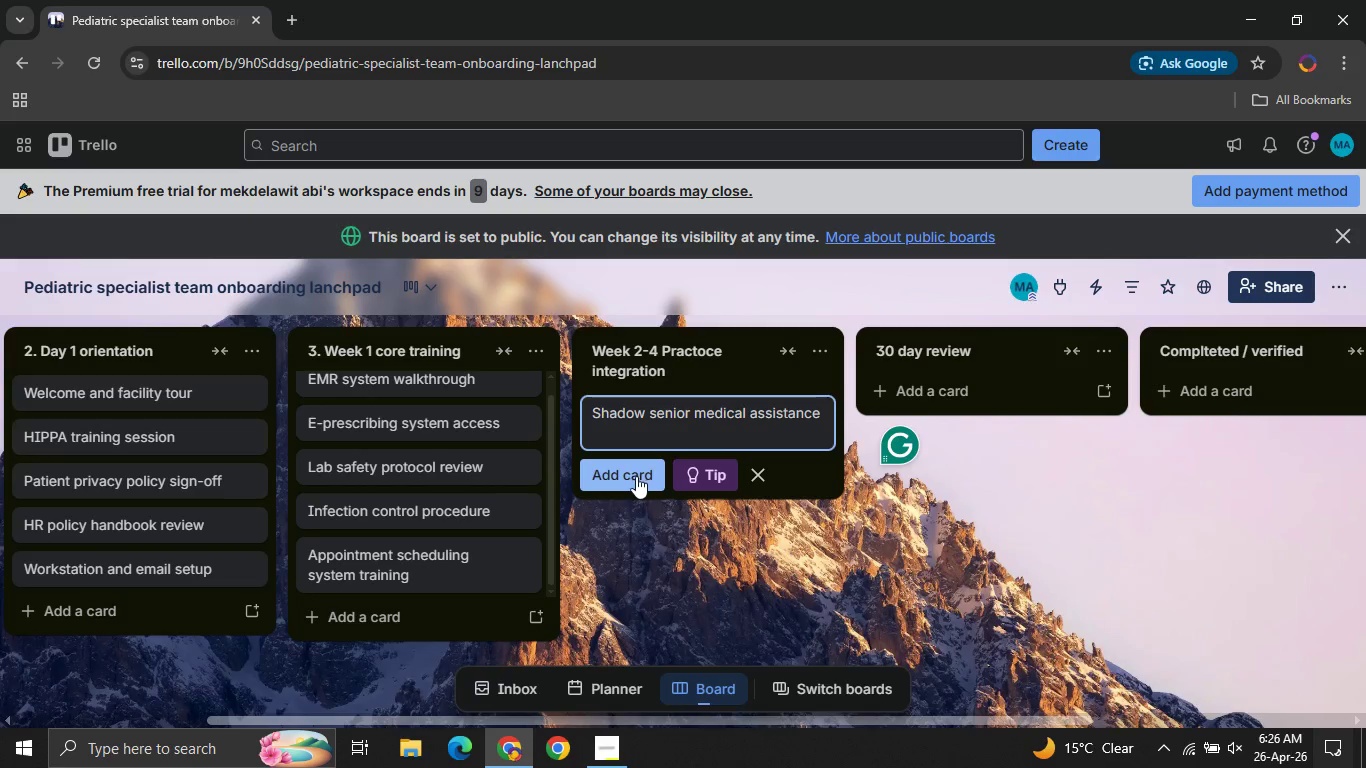 
left_click([634, 476])
 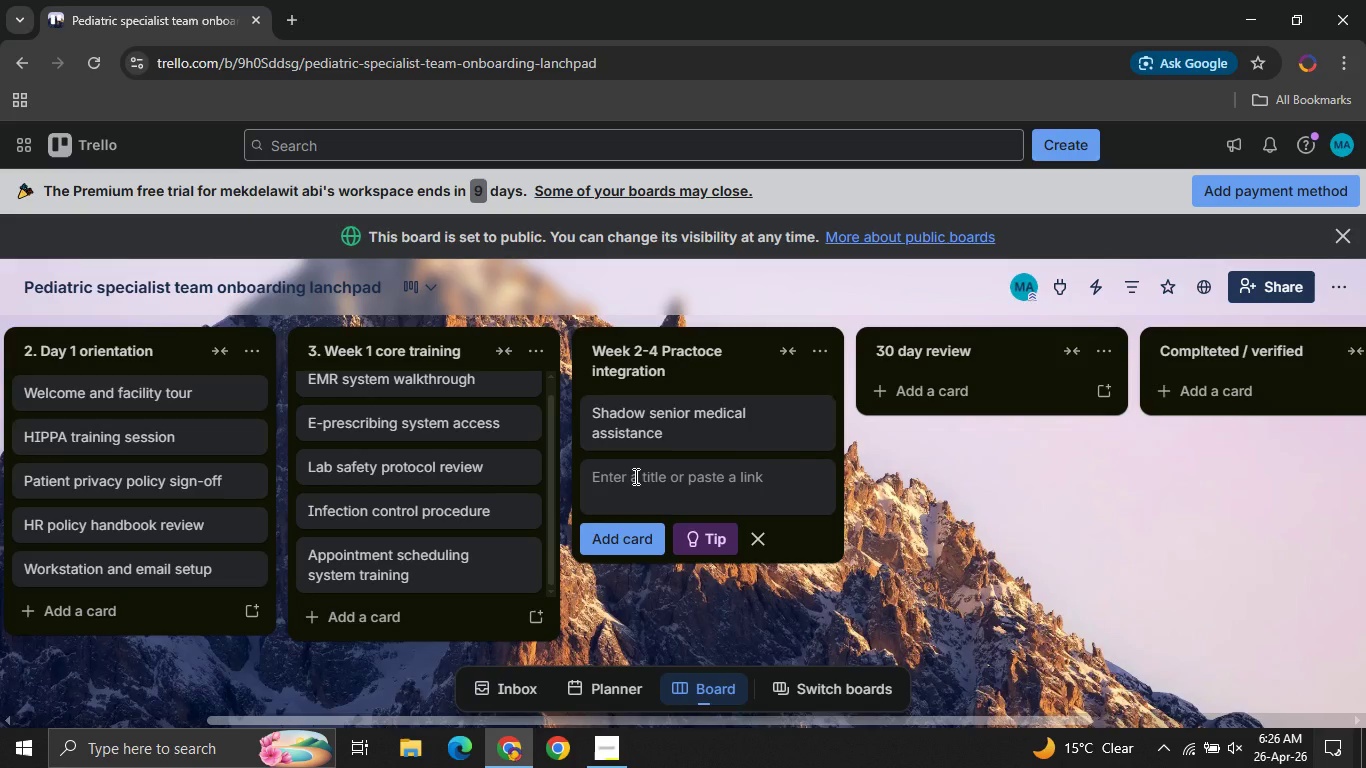 
type(Supervised patient intake )
 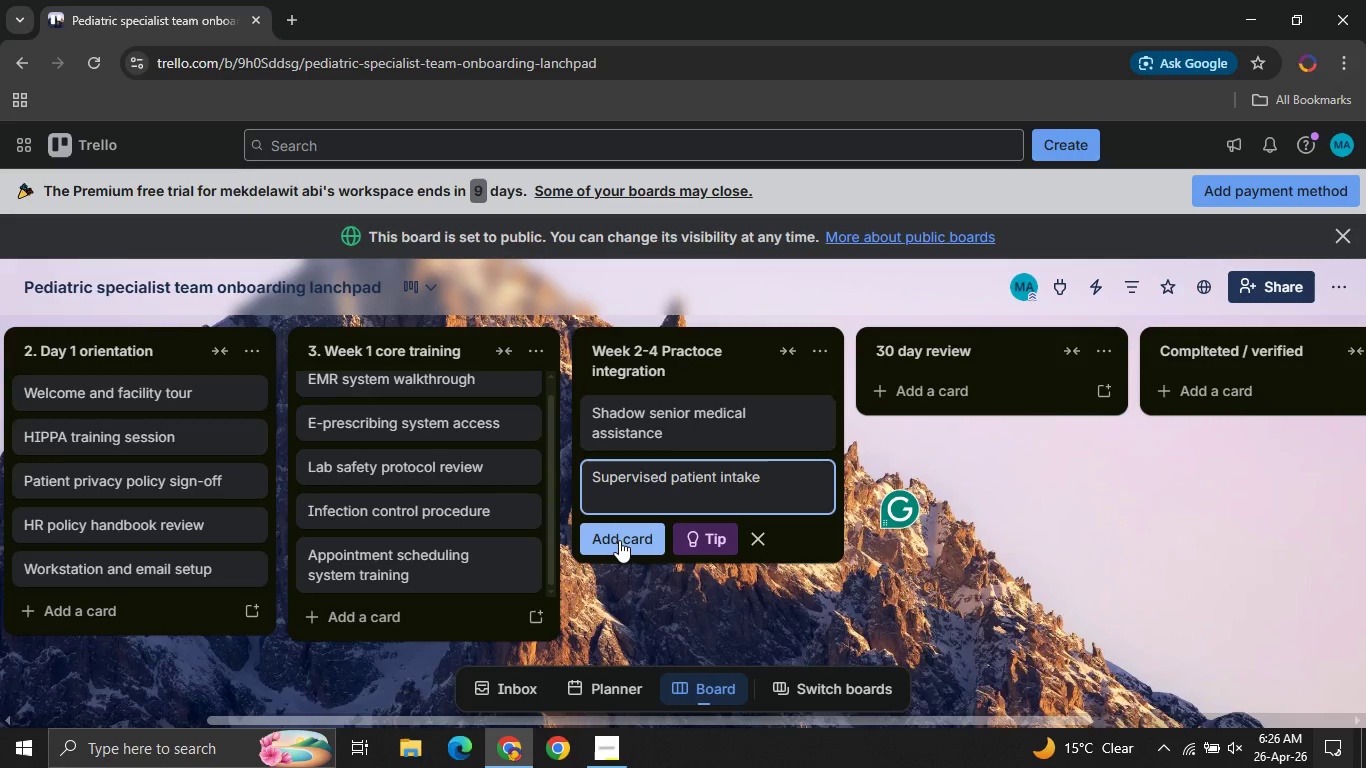 
left_click([619, 540])
 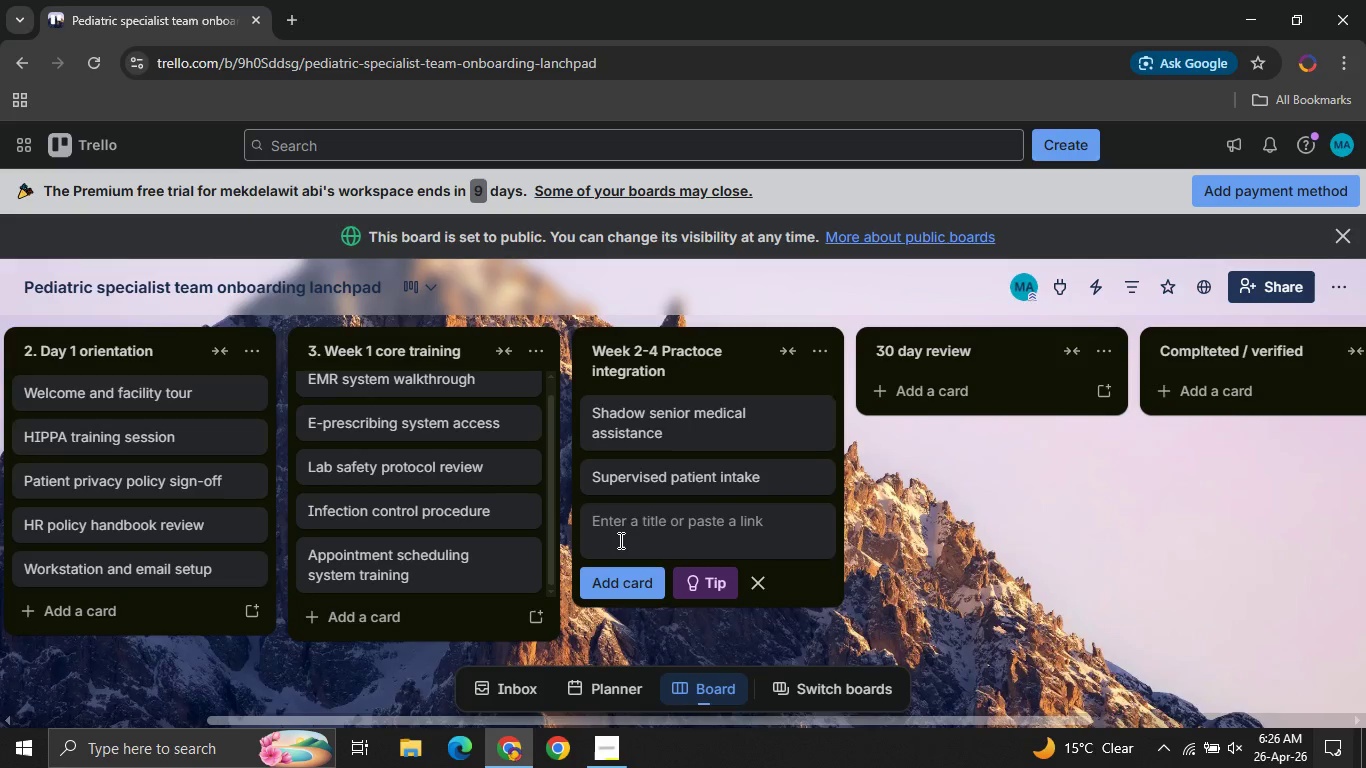 
type(Billing and insurance basics )
 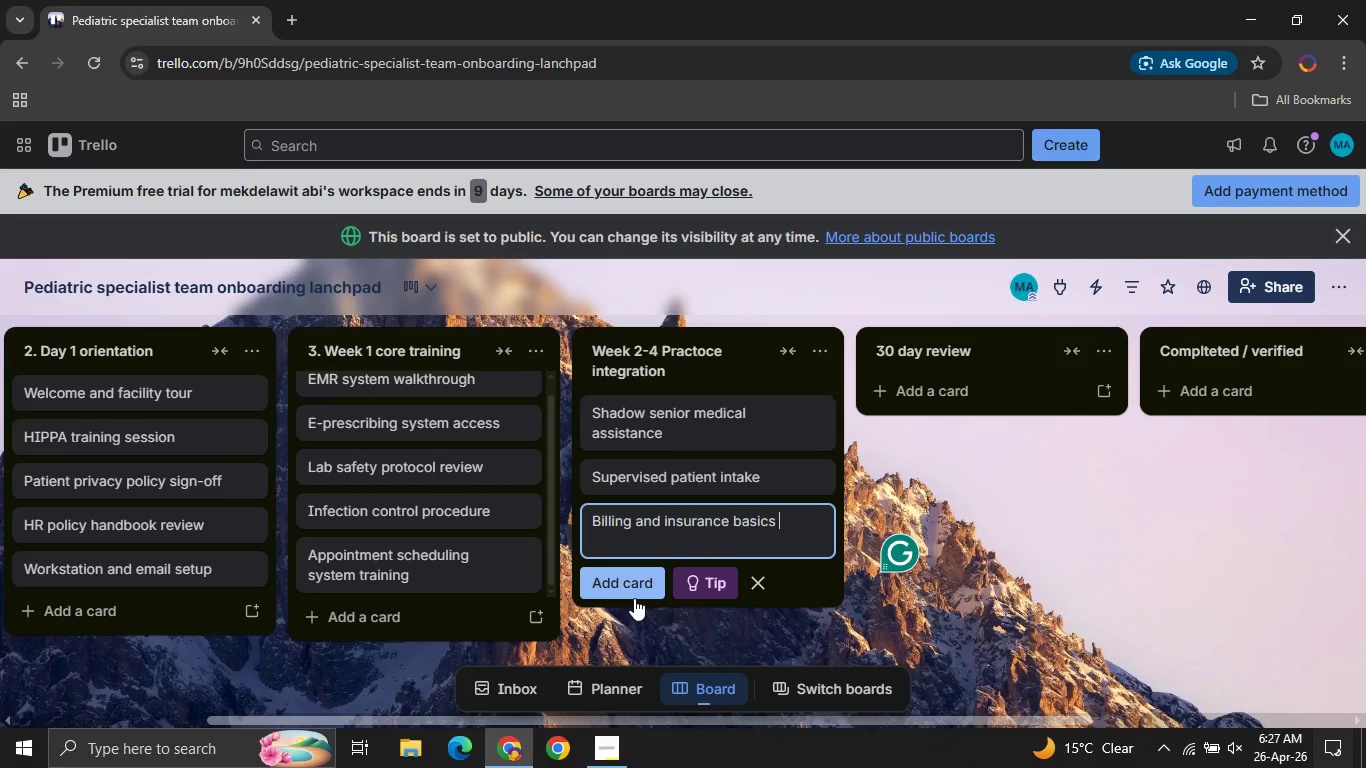 
left_click([628, 591])
 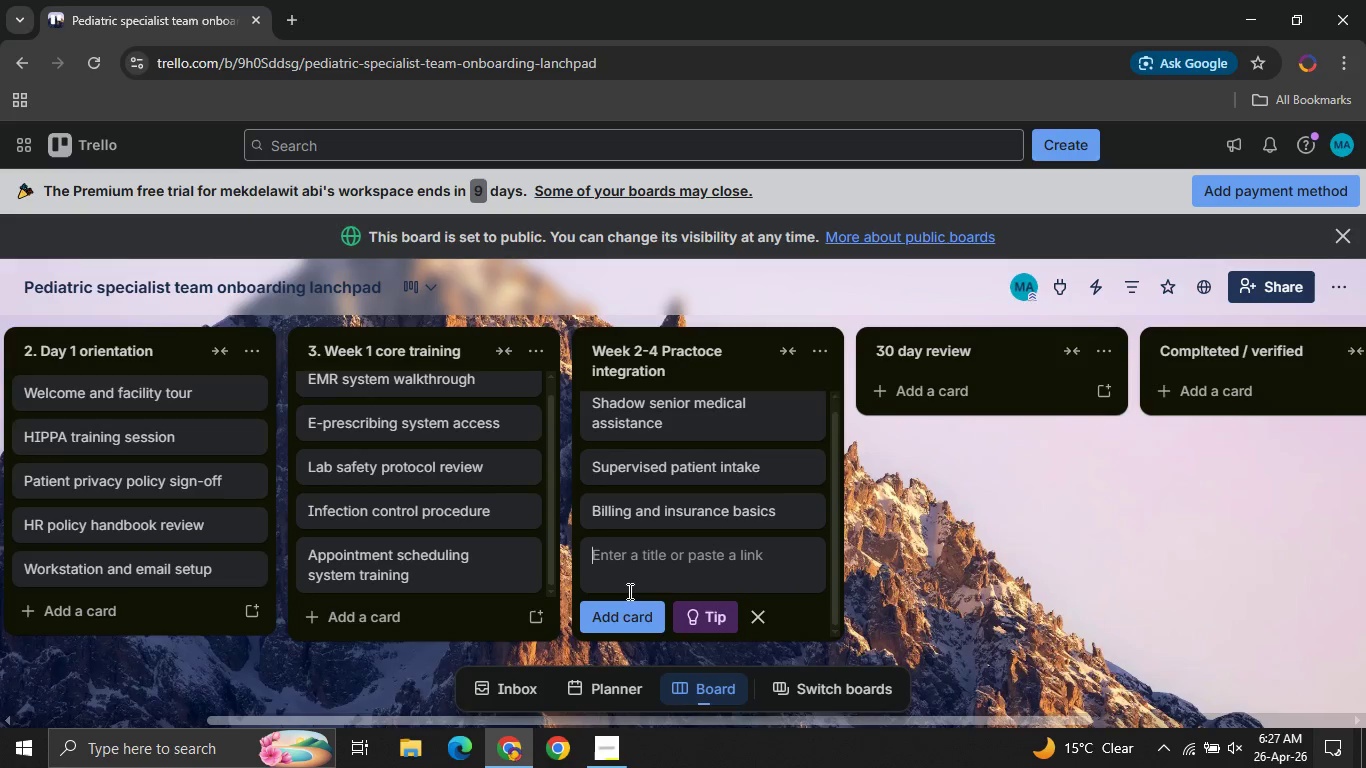 
type(Independent task trial shift )
 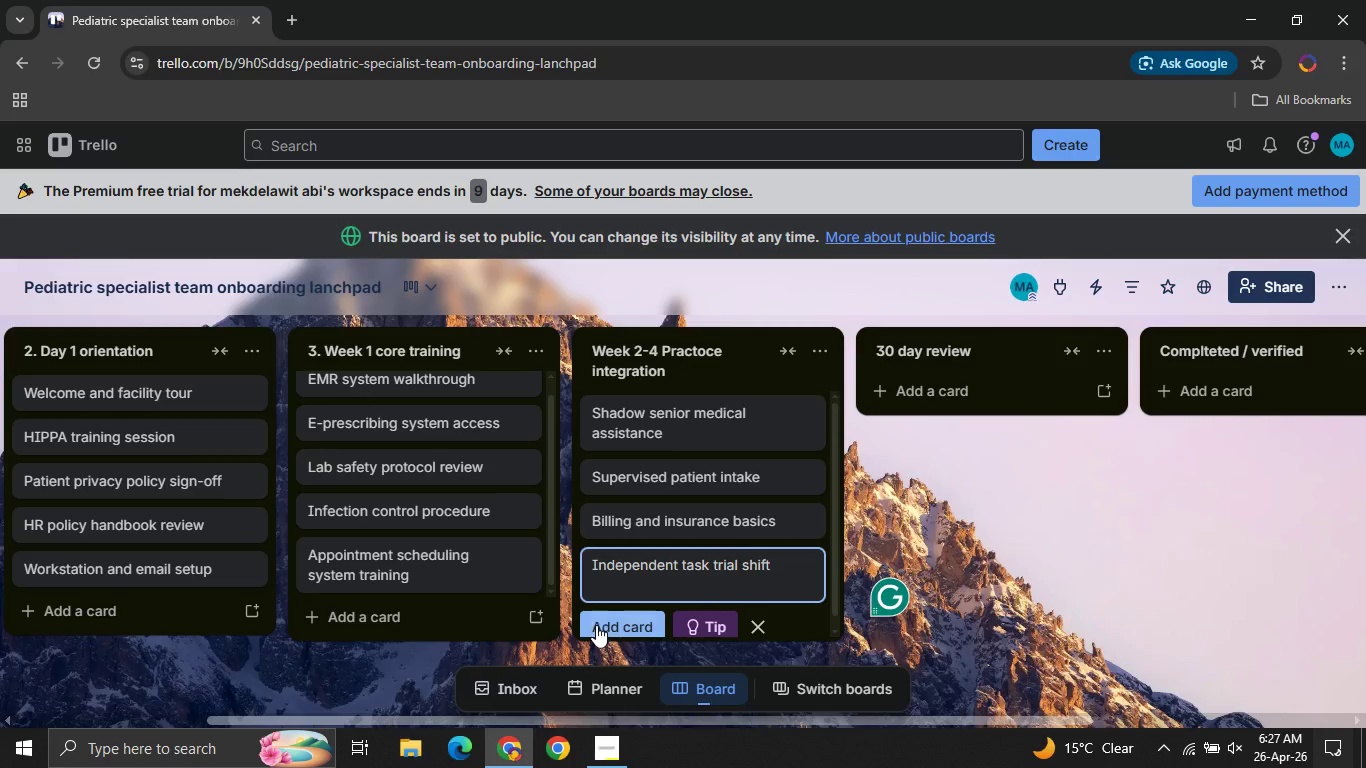 
left_click([596, 625])
 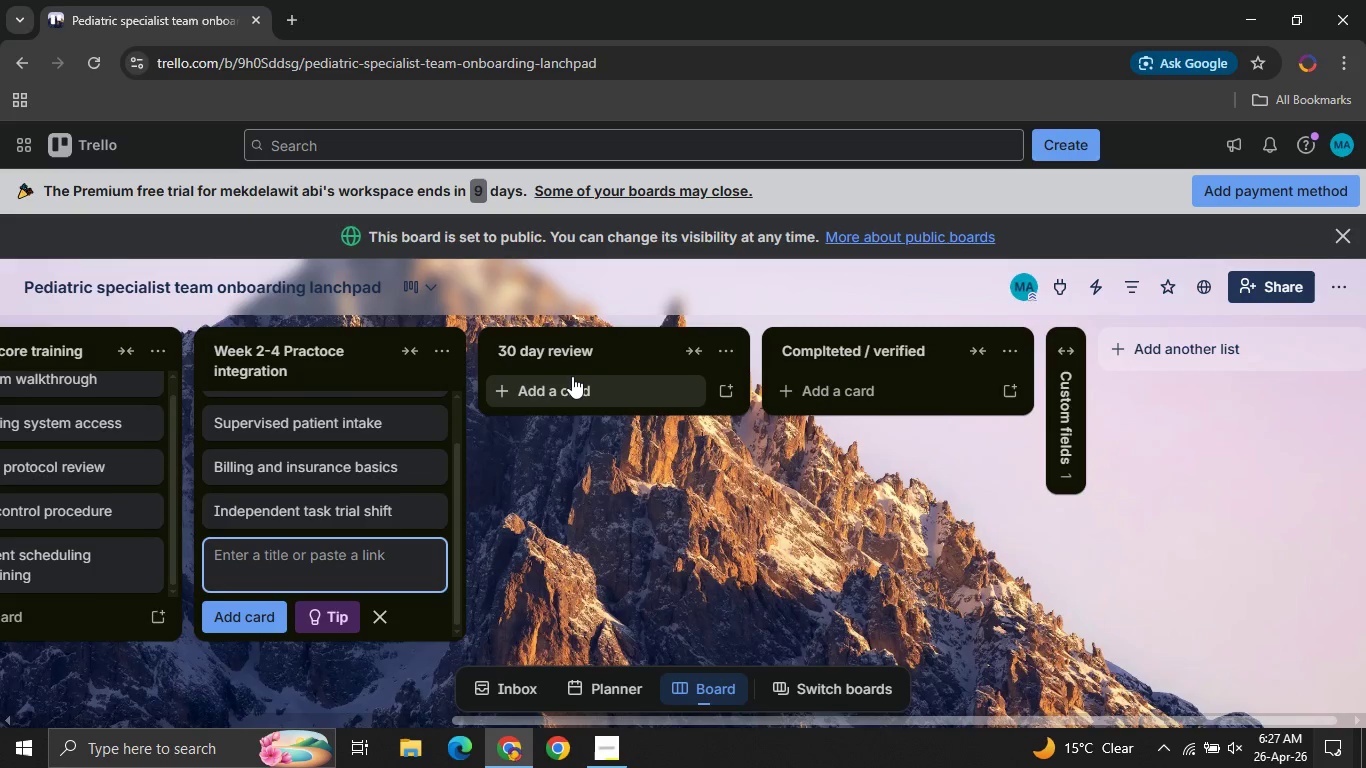 
left_click([563, 380])
 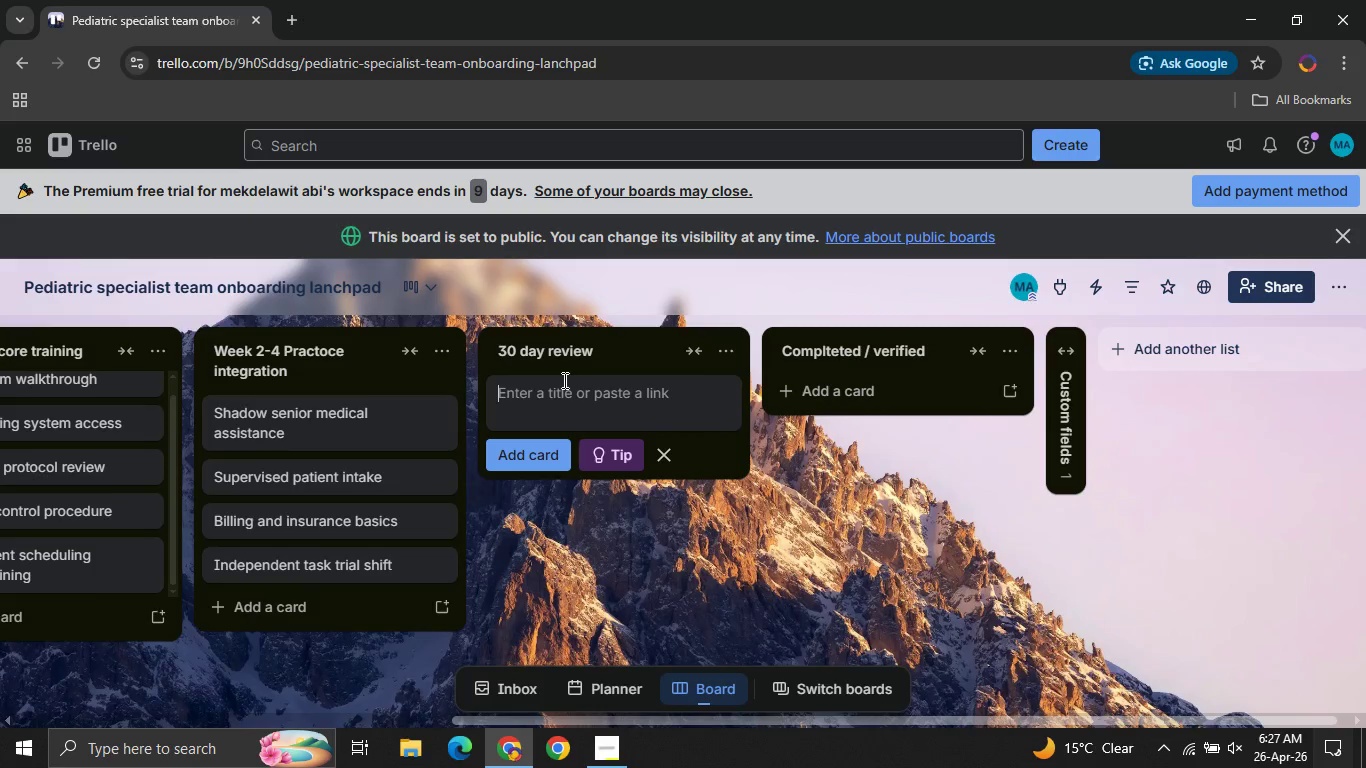 
type(Performance evaluating me)
key(Backspace)
key(Backspace)
key(Backspace)
key(Backspace)
key(Backspace)
type(on meeting )
 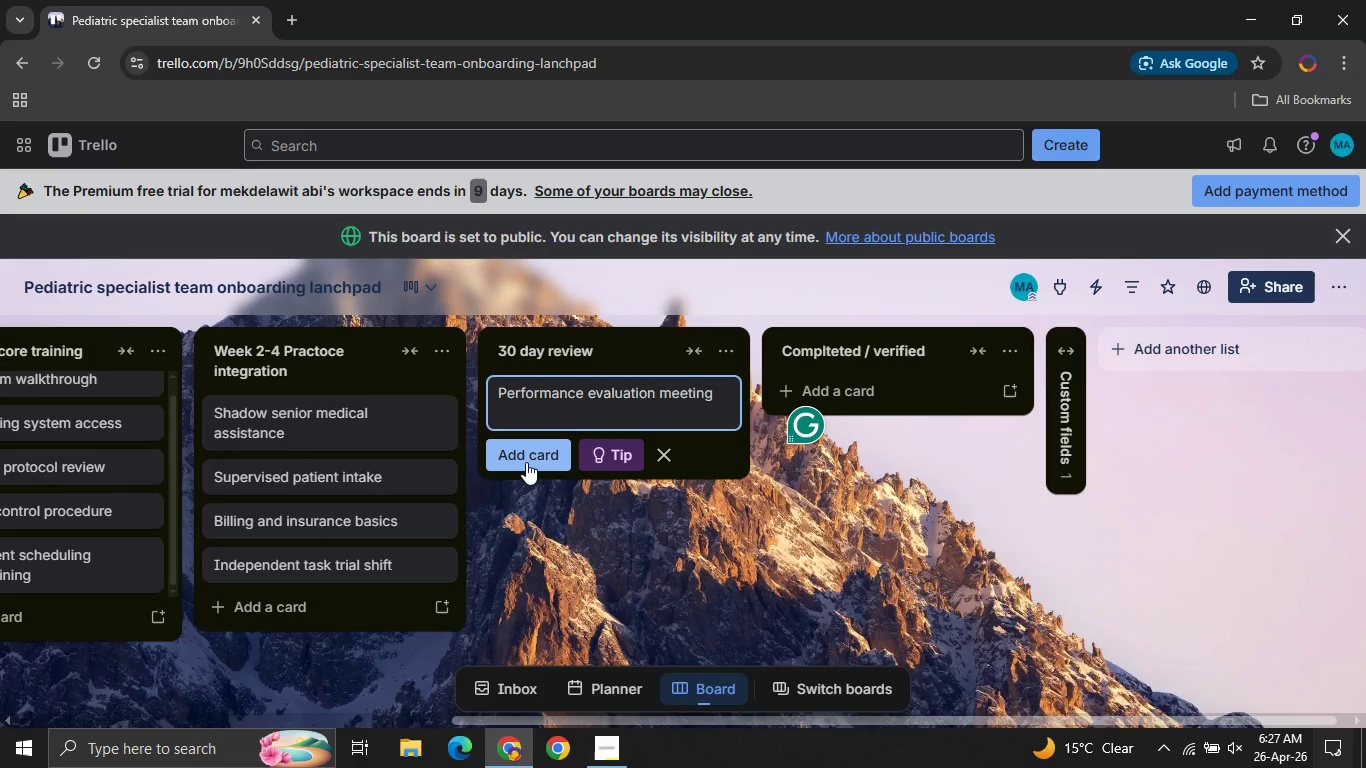 
left_click([526, 462])
 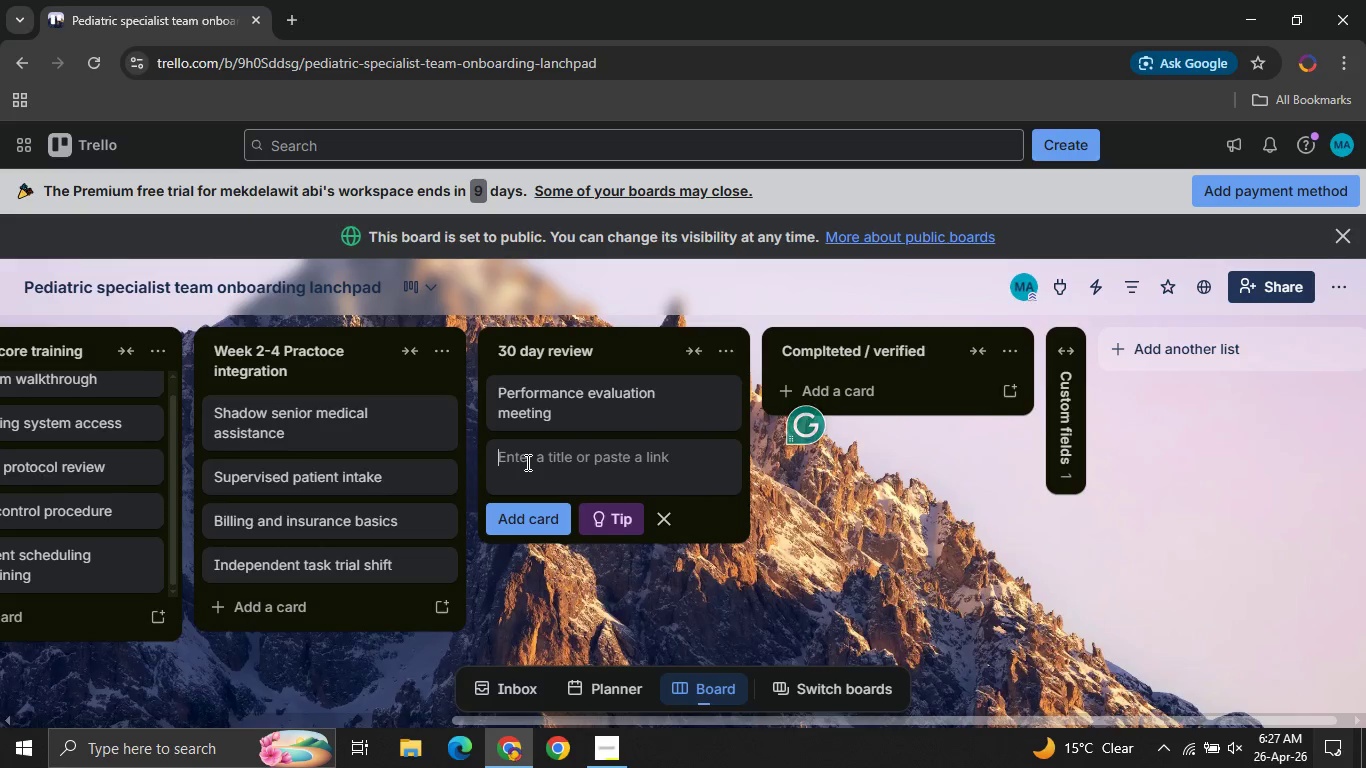 
type(skill competency checklist review )
 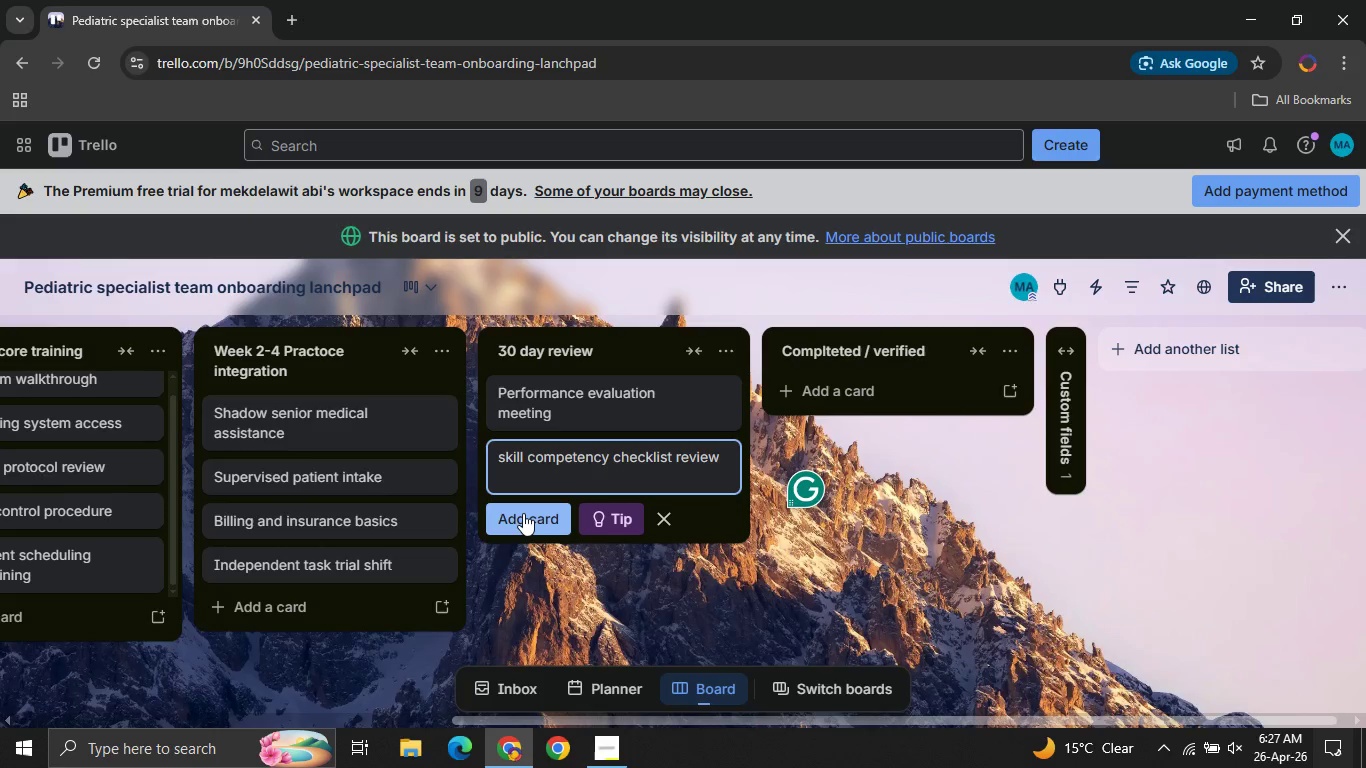 
left_click([523, 513])
 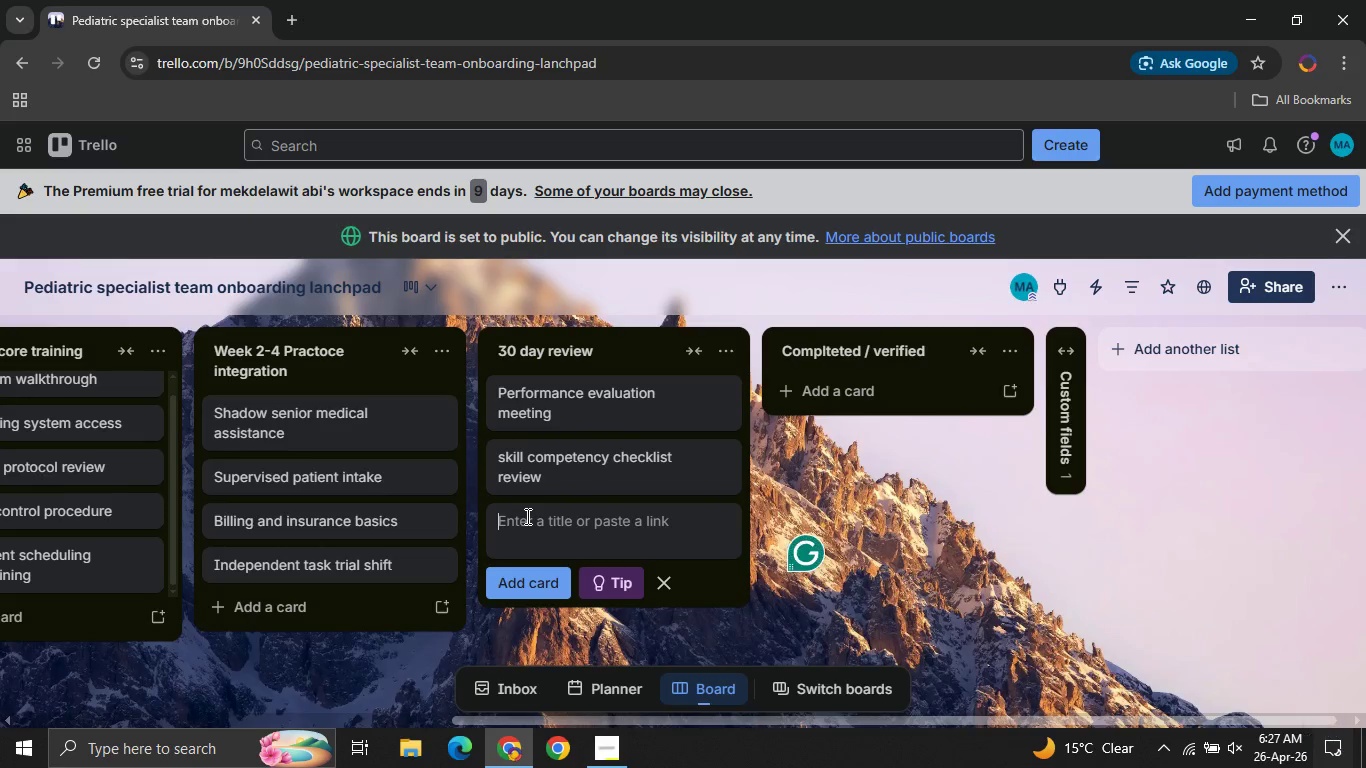 
type(Feedback and development plan )
 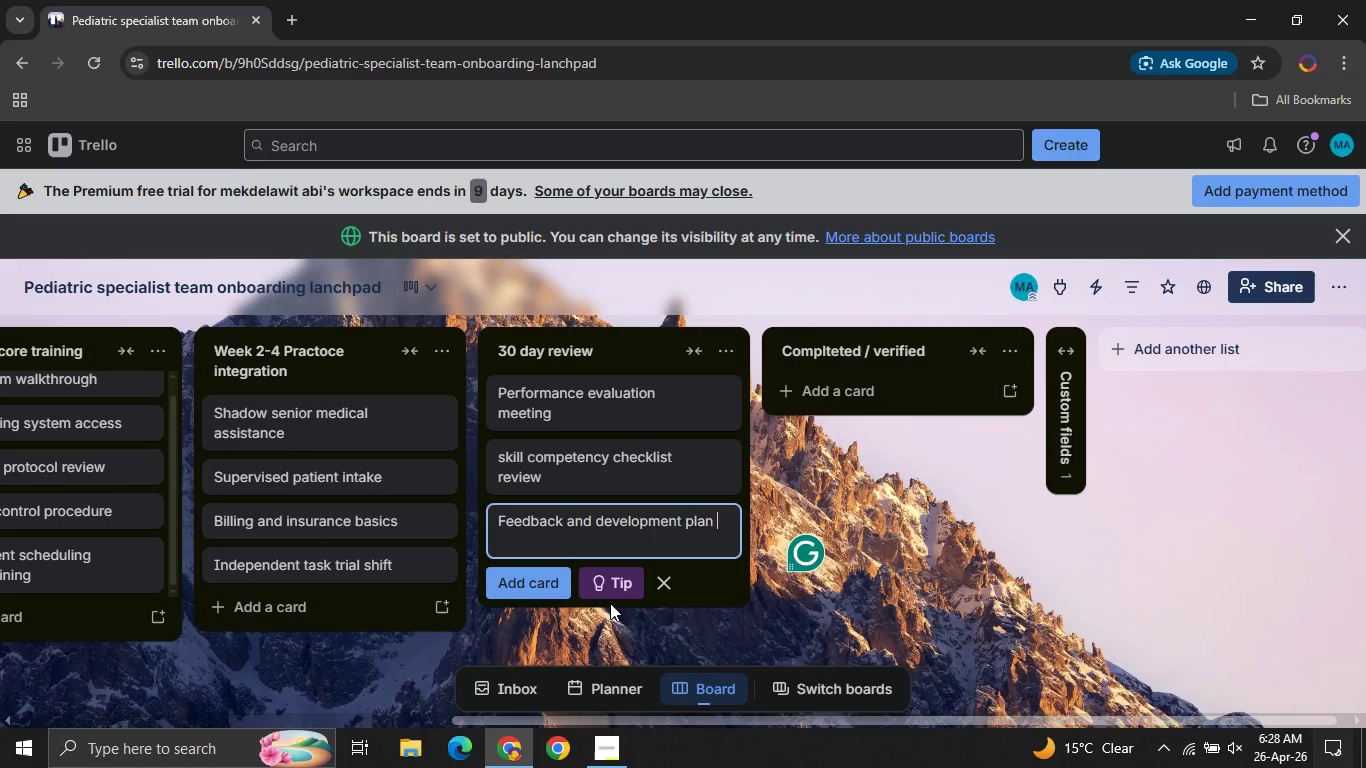 
left_click([539, 580])
 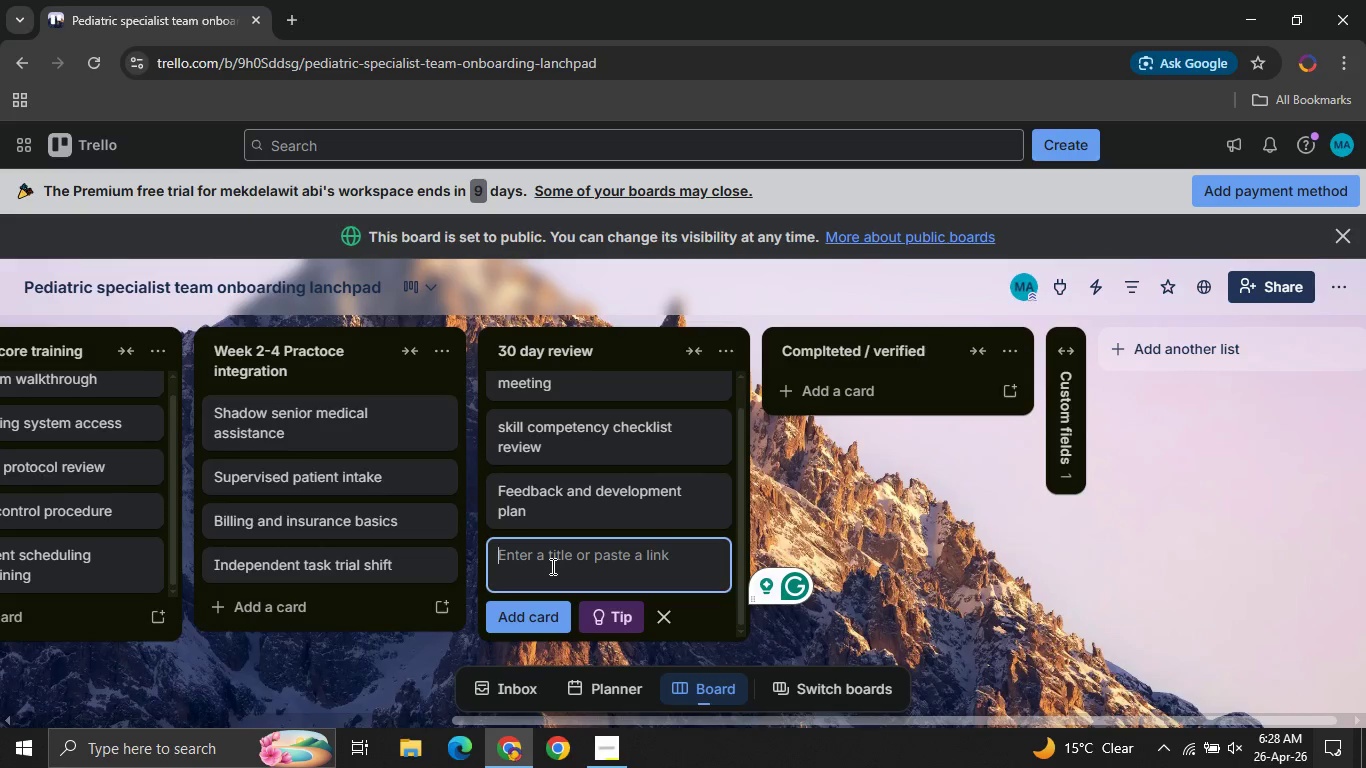 
wait(17.0)
 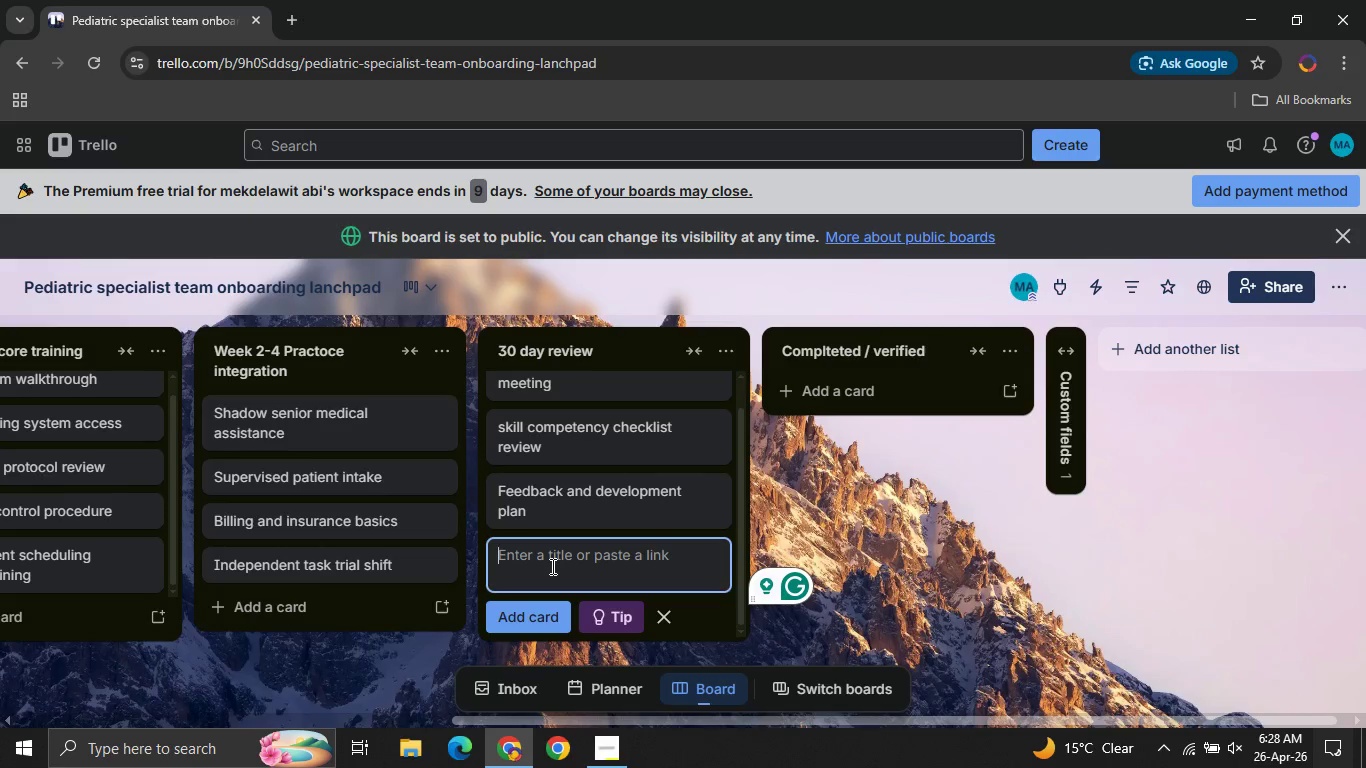 
left_click([136, 397])
 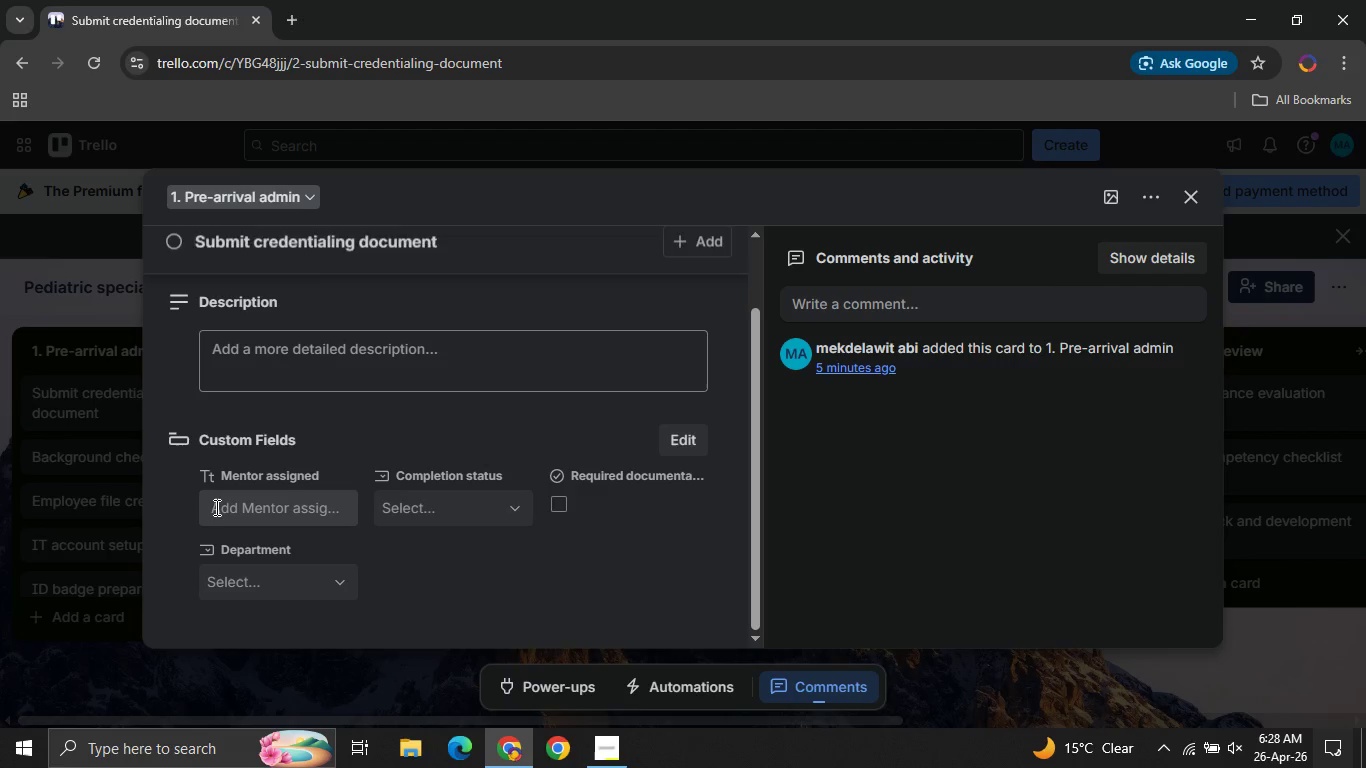 
left_click([257, 511])
 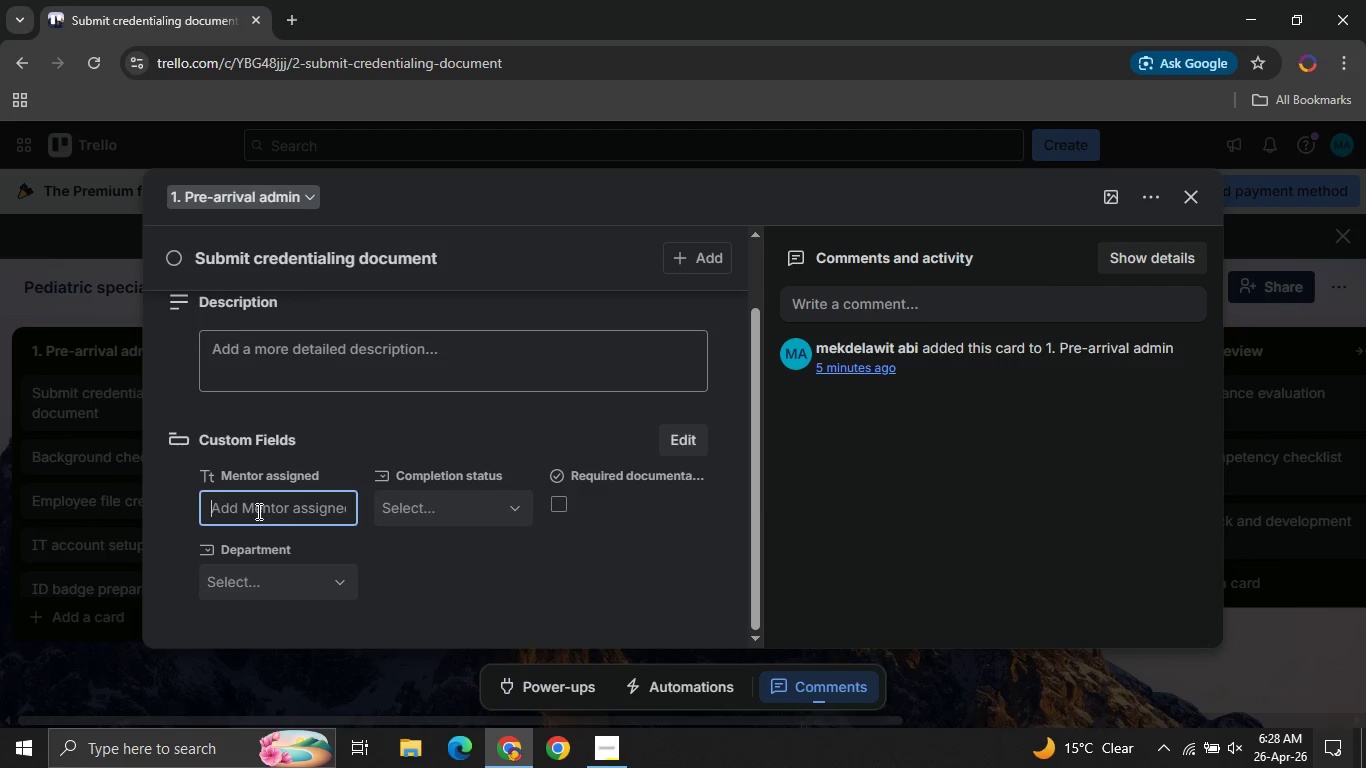 
type(HR Manager - Joe )
 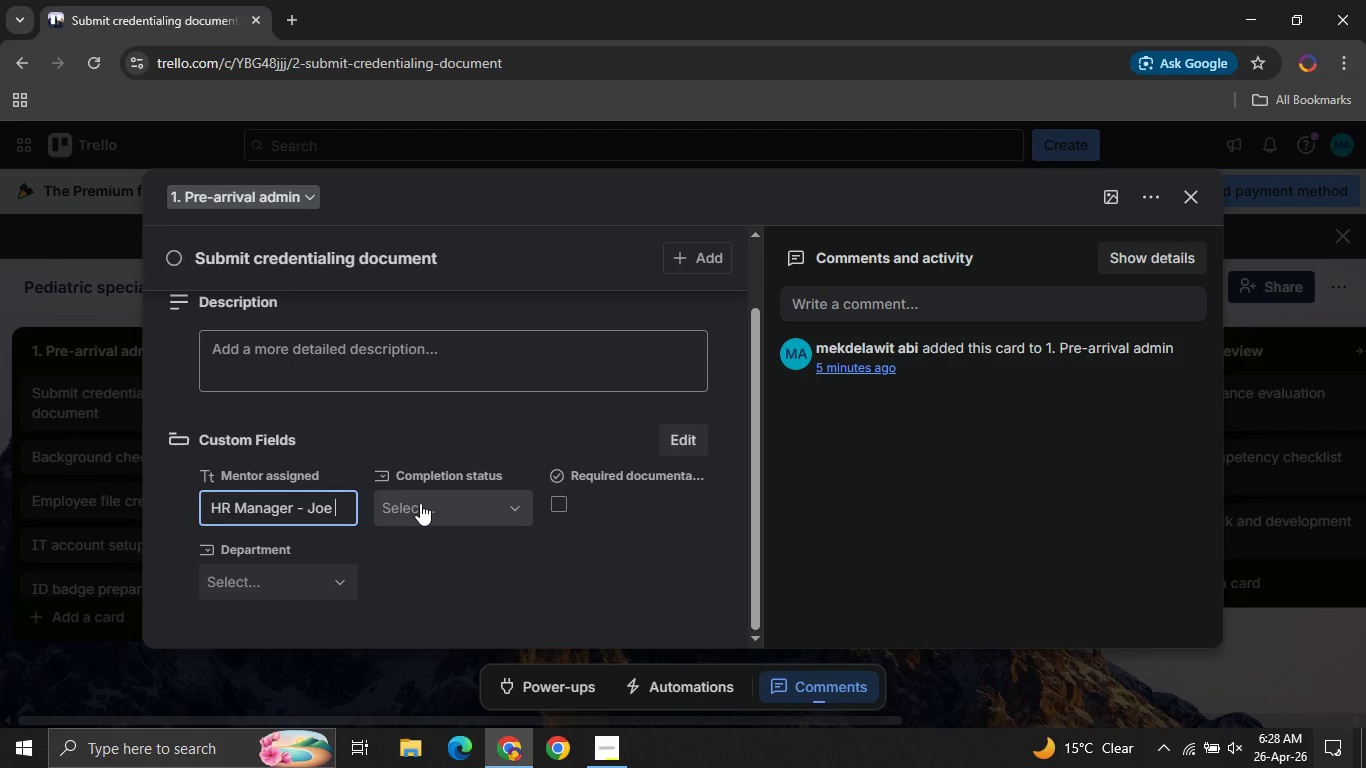 
left_click([420, 503])
 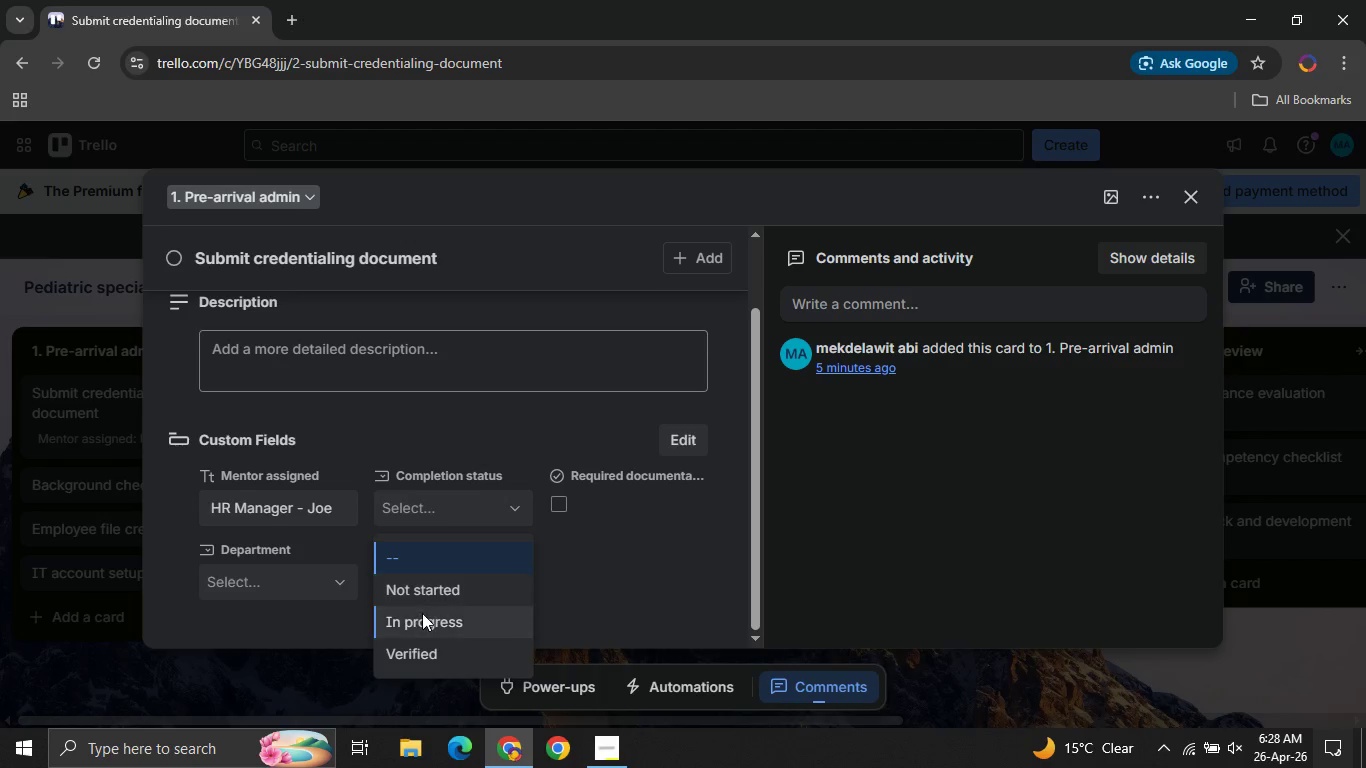 
left_click([422, 613])
 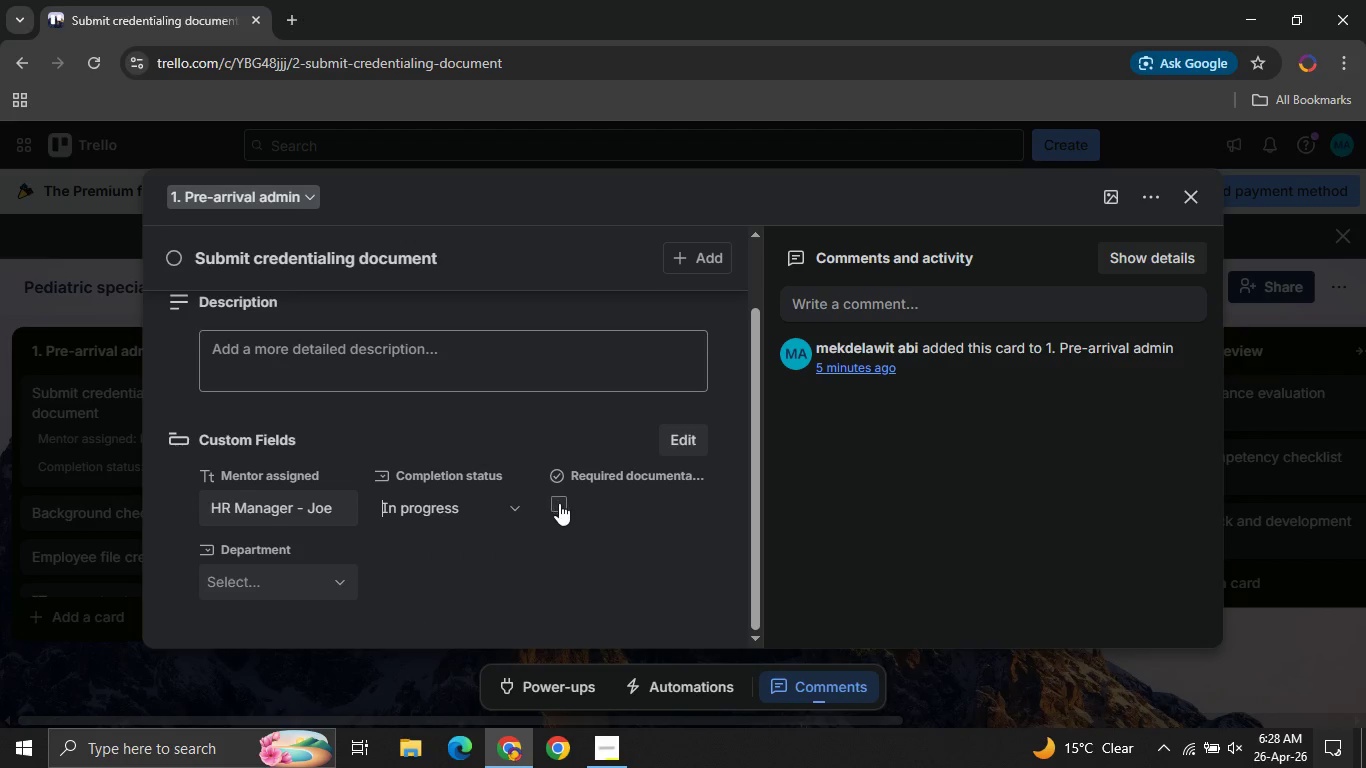 
left_click([559, 503])
 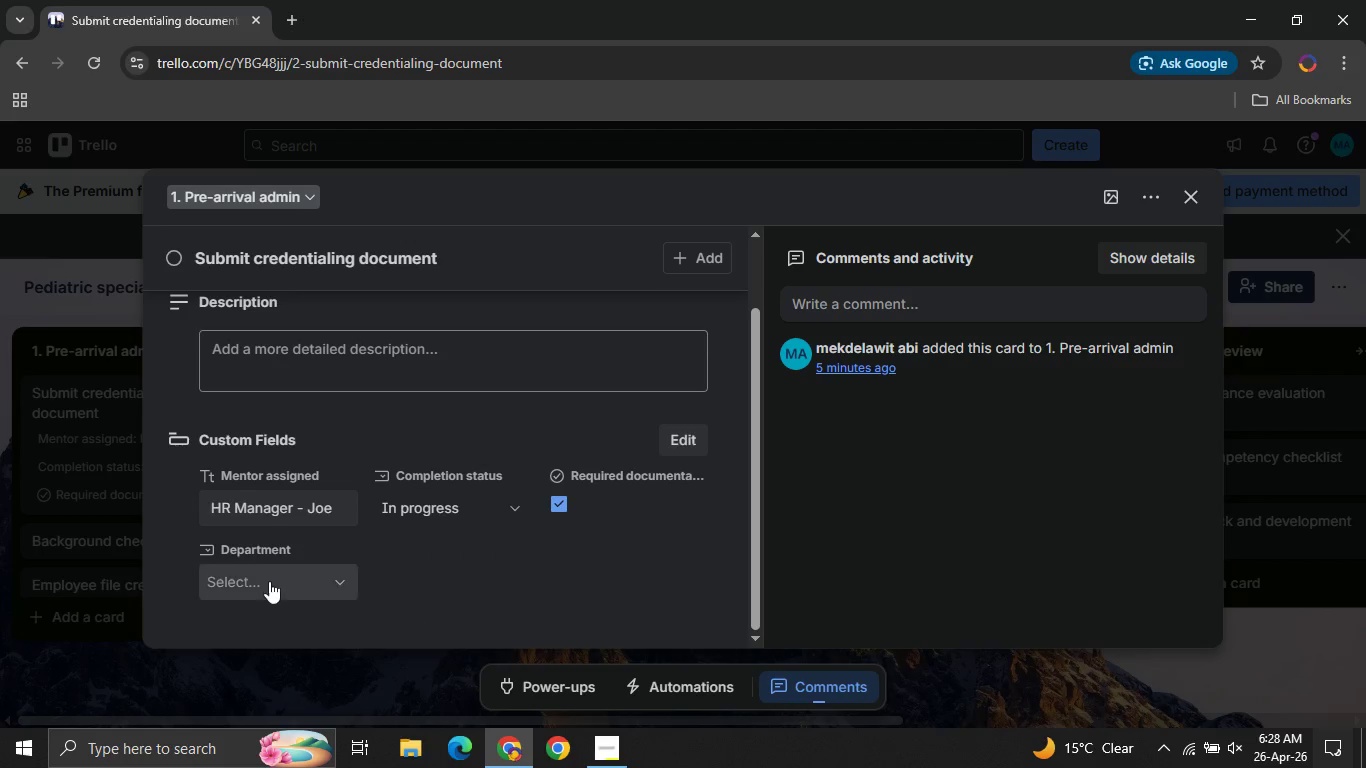 
left_click([266, 584])
 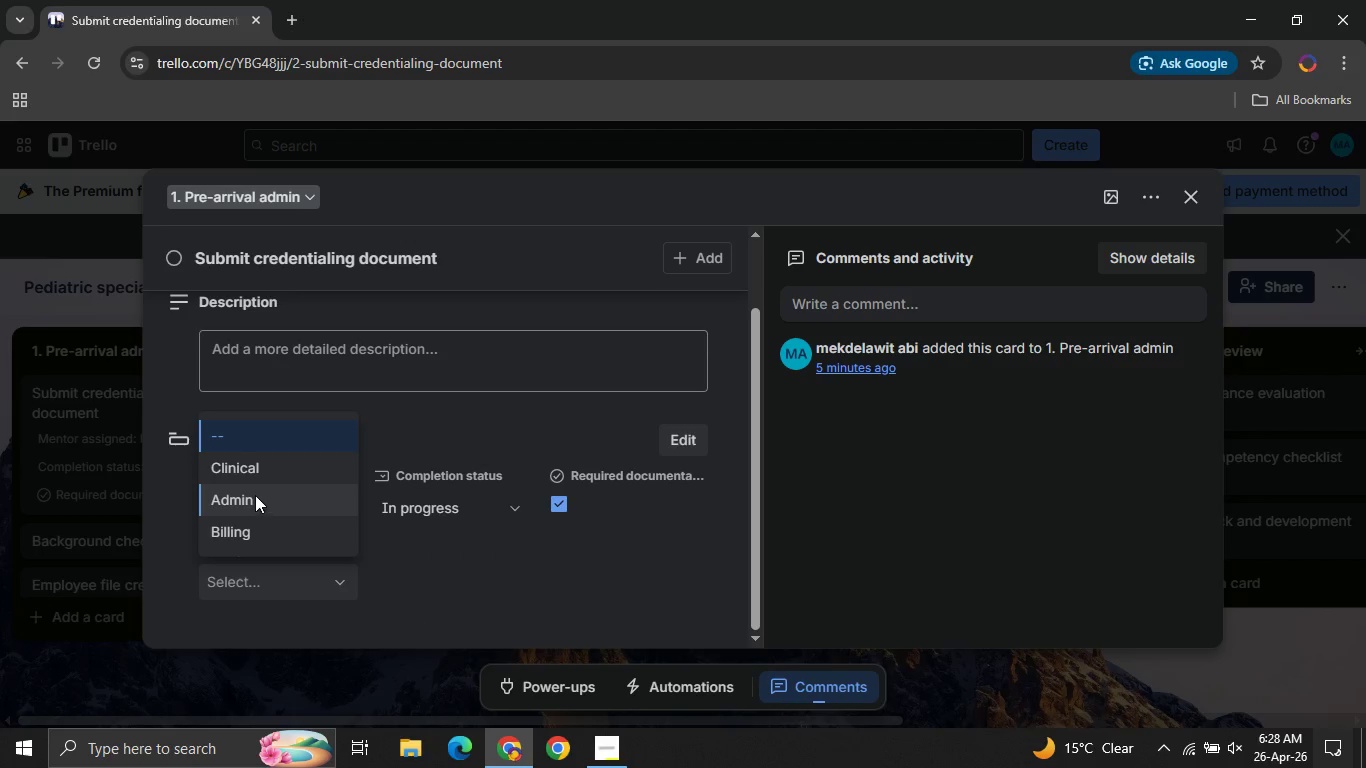 
left_click([253, 492])
 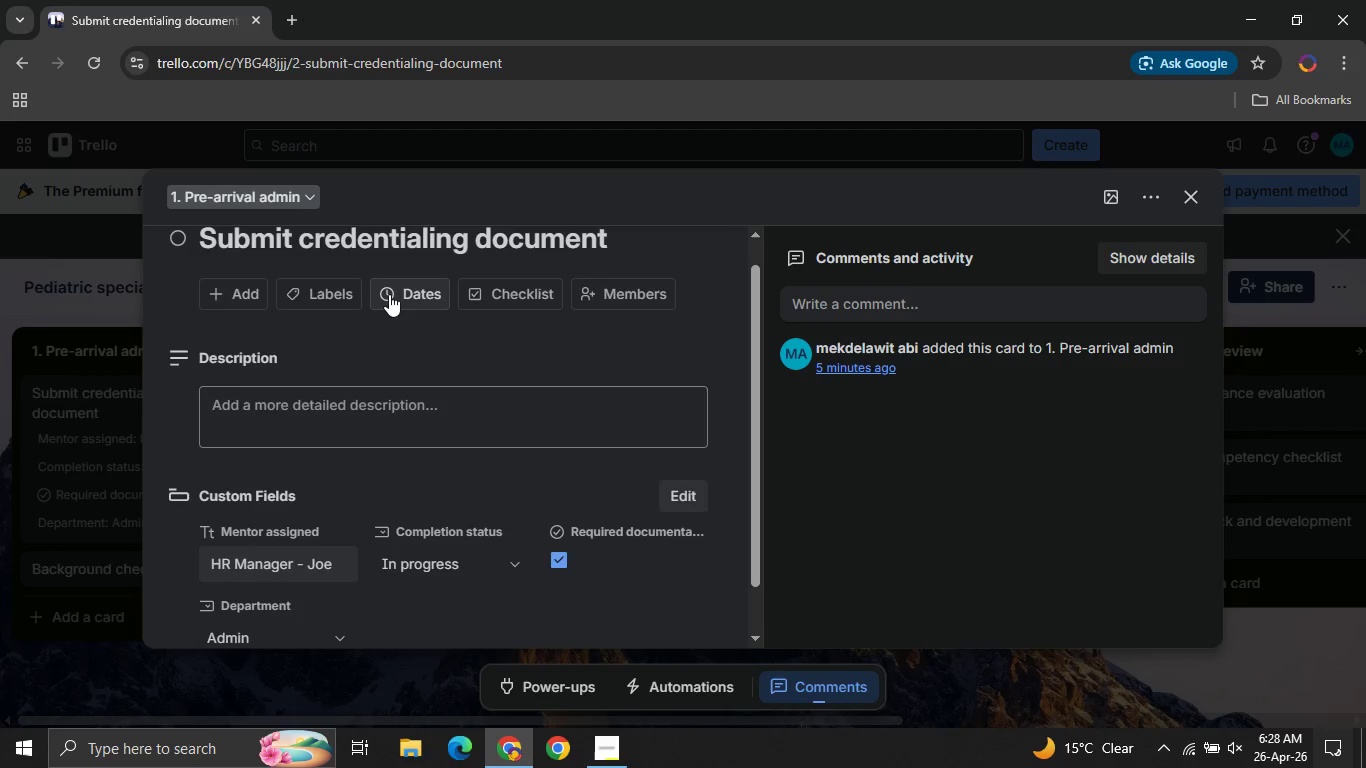 
left_click([389, 294])
 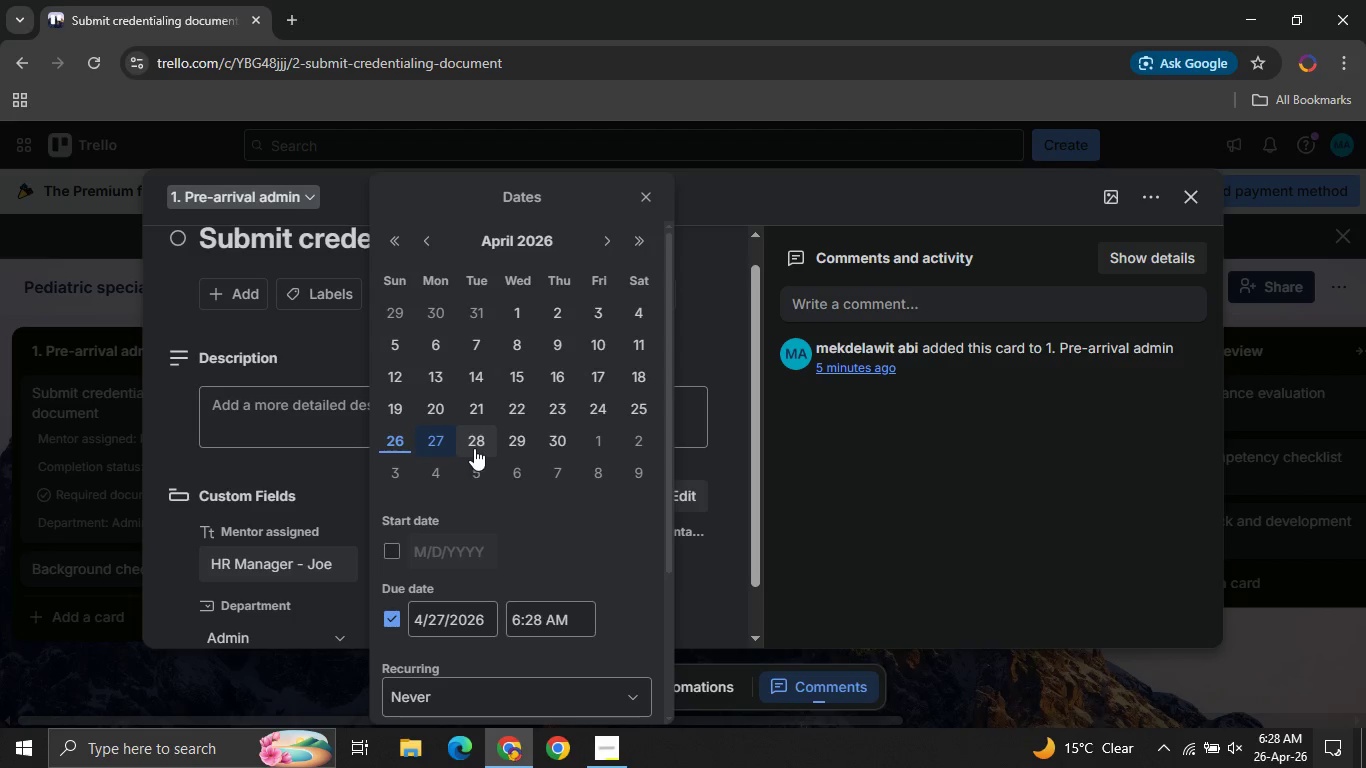 
left_click([498, 446])
 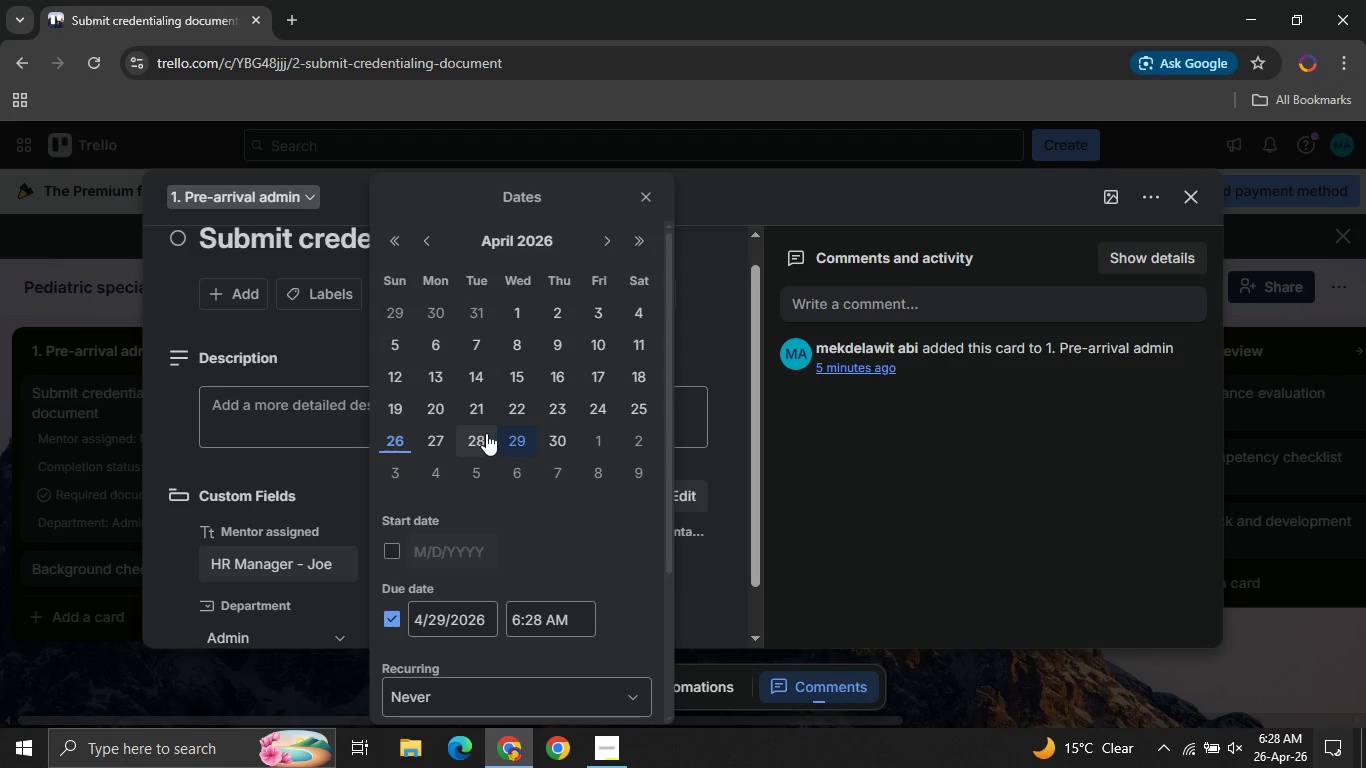 
left_click([485, 433])
 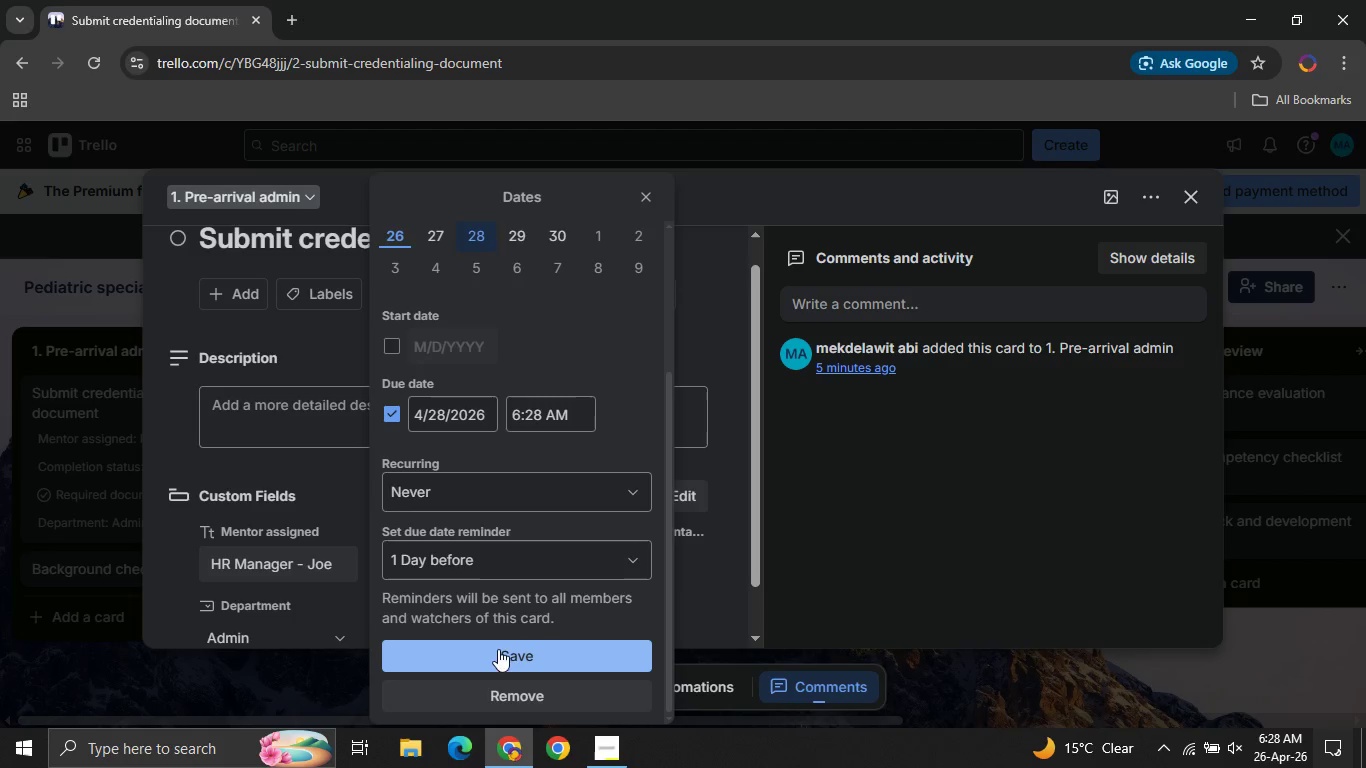 
left_click([489, 644])
 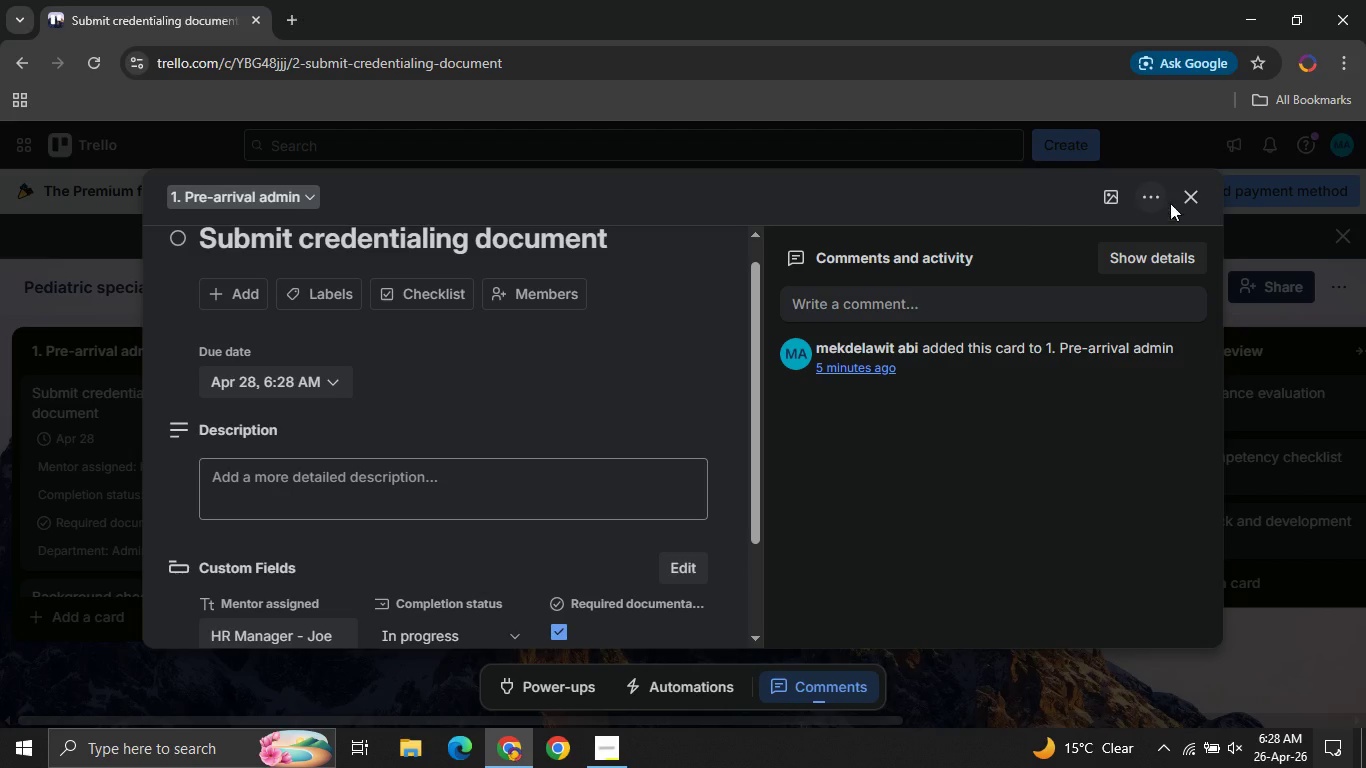 
left_click([1180, 203])
 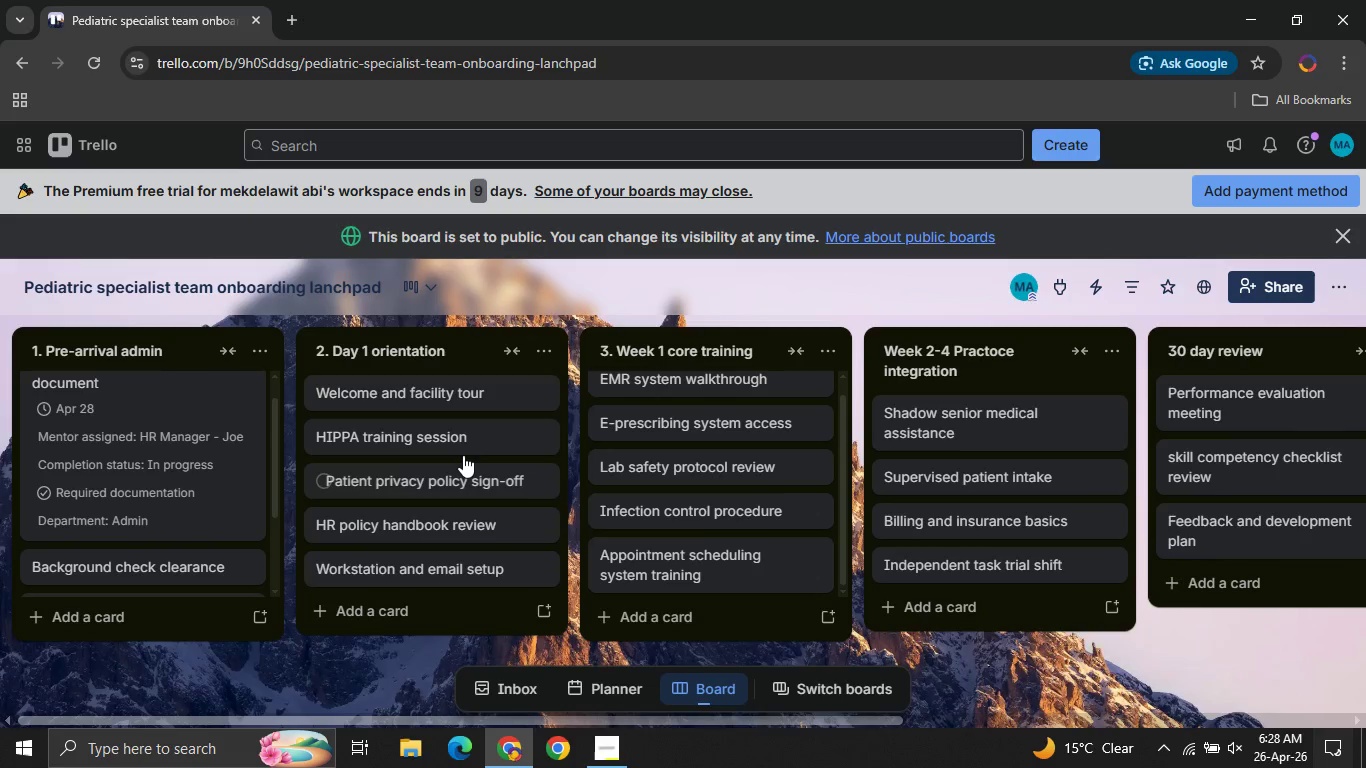 
left_click([433, 441])
 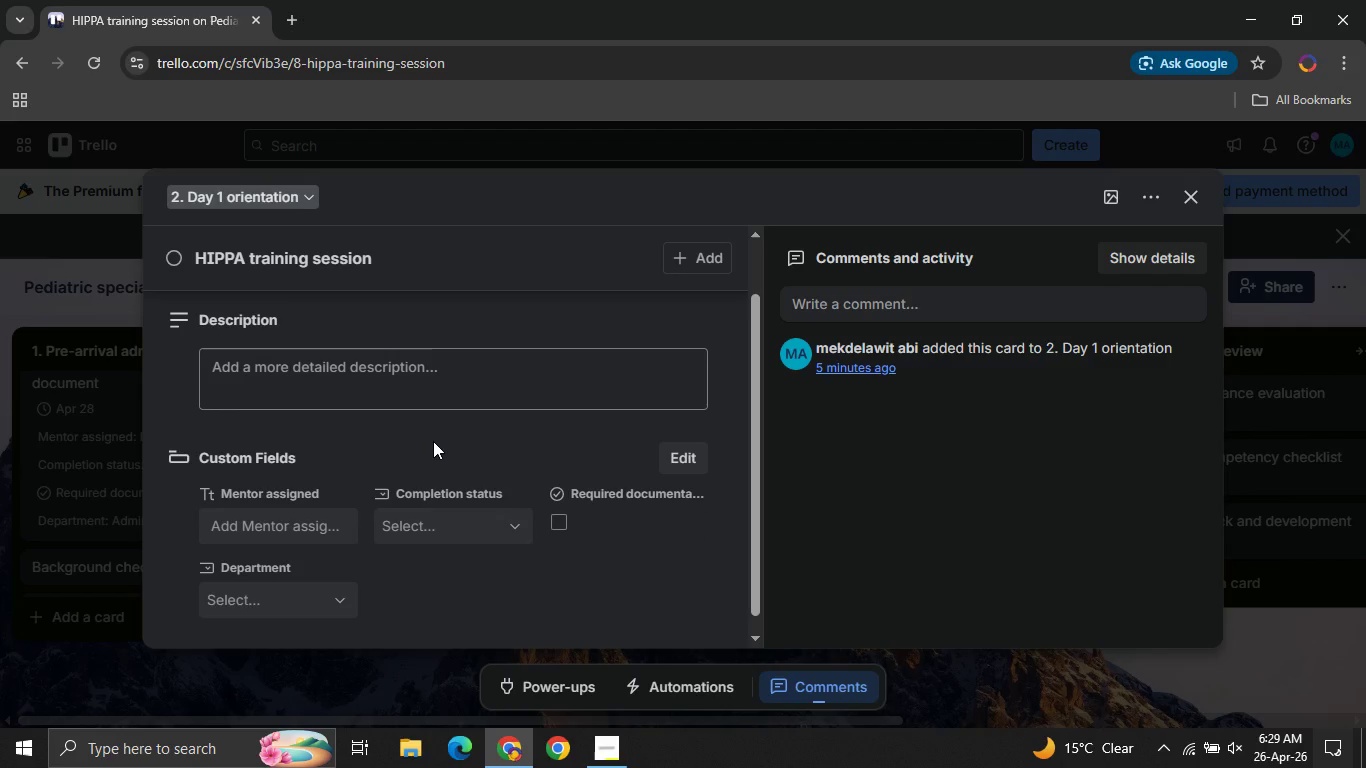 
left_click([282, 540])
 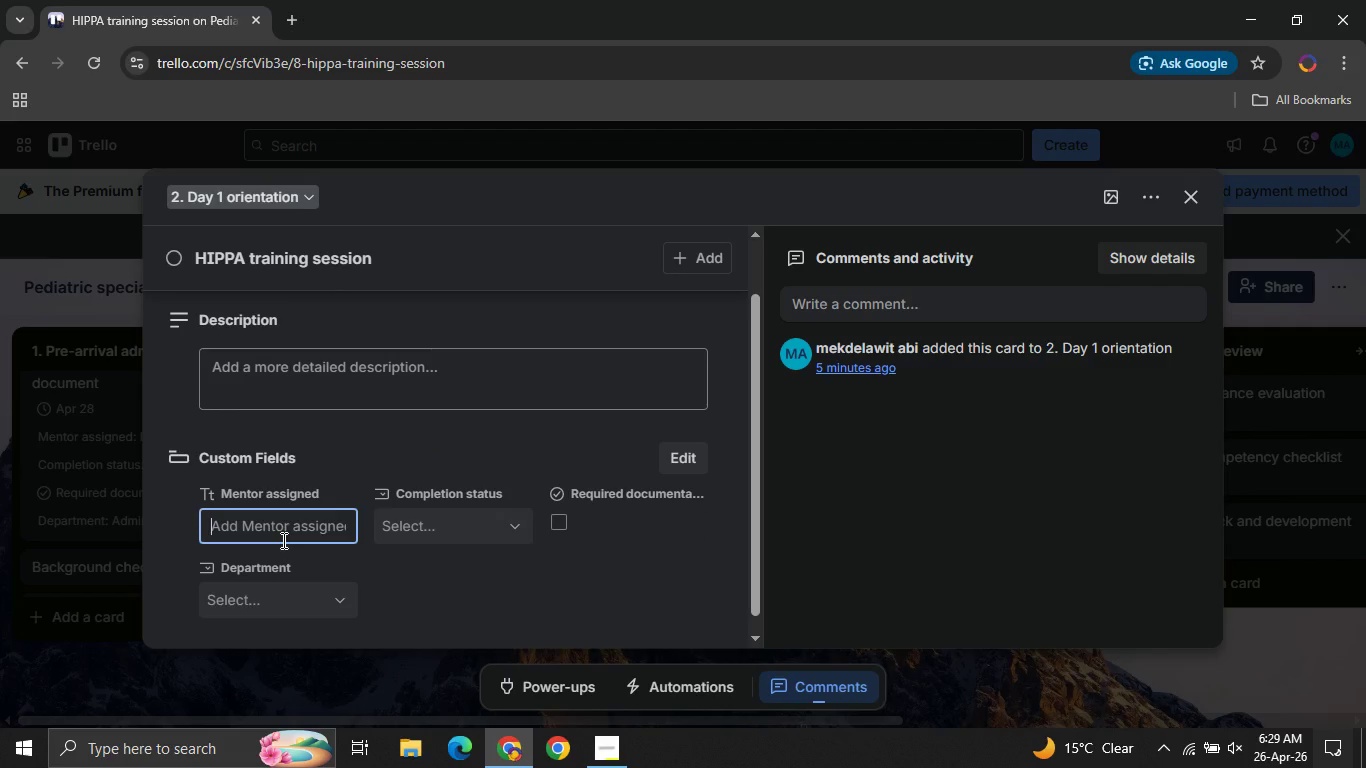 
type(Compliance officer - Dr. h)
key(Backspace)
type(Hana )
 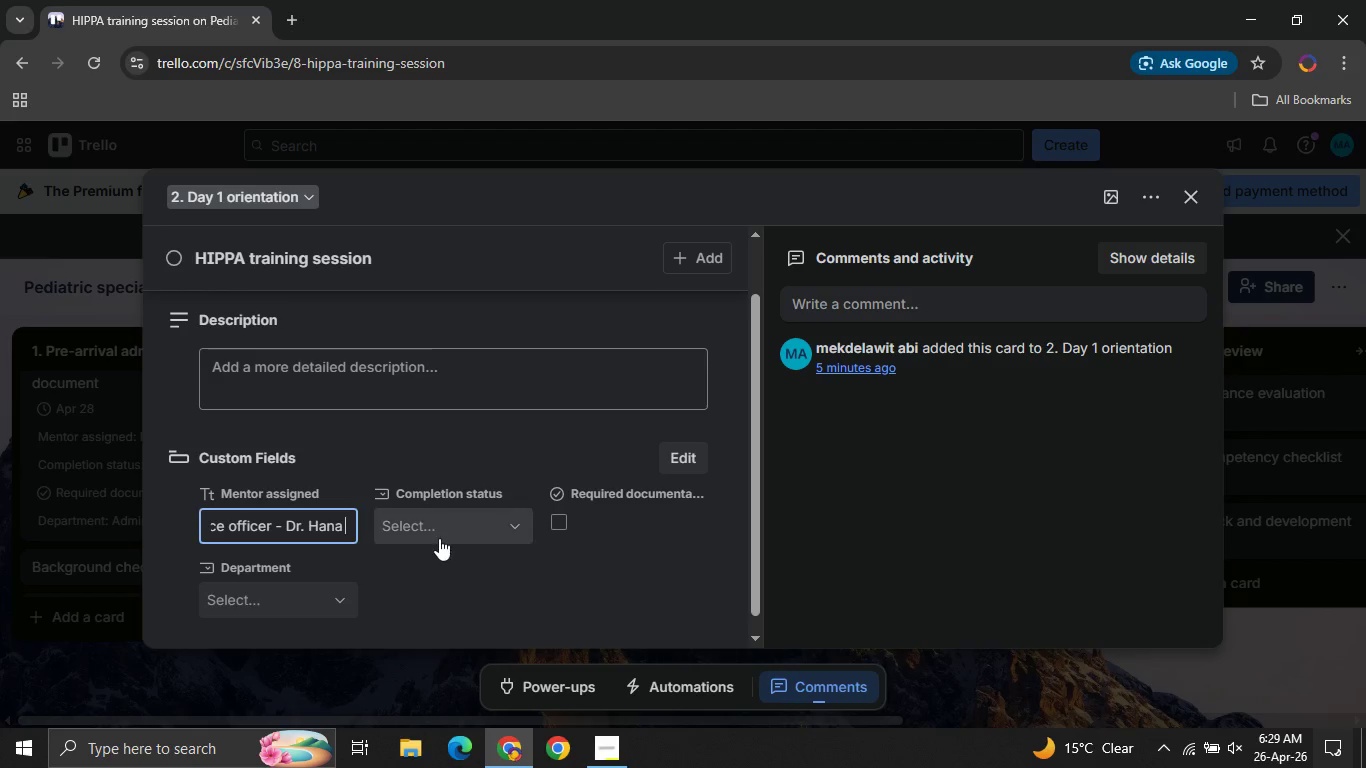 
left_click([437, 536])
 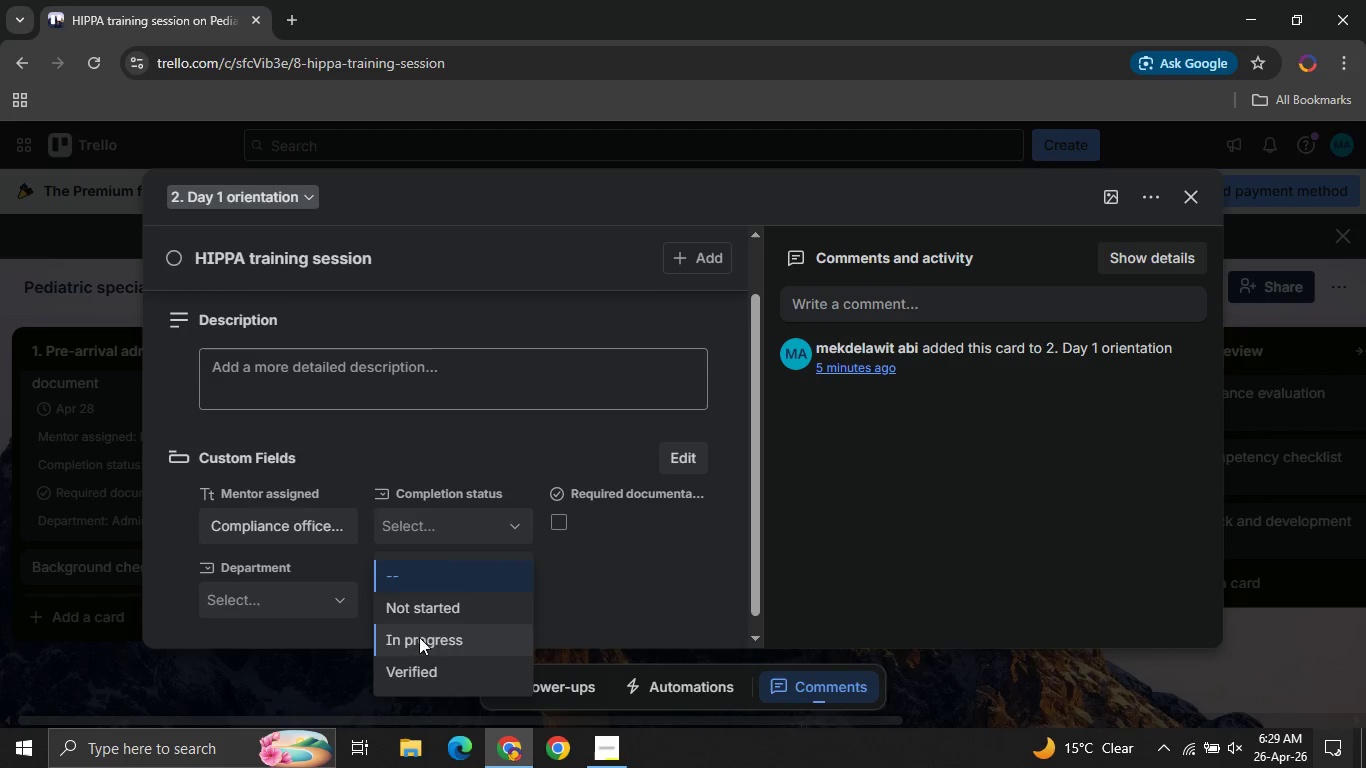 
left_click([399, 609])
 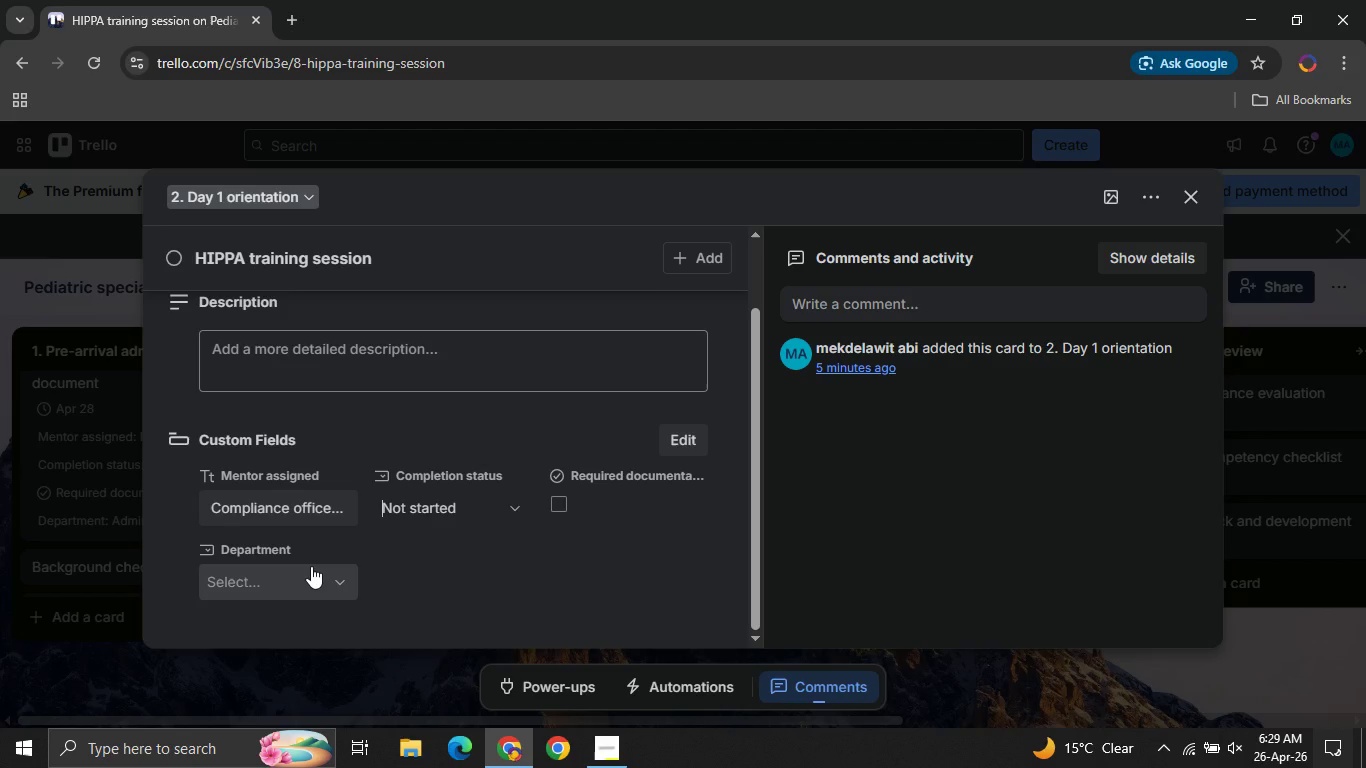 
left_click([311, 566])
 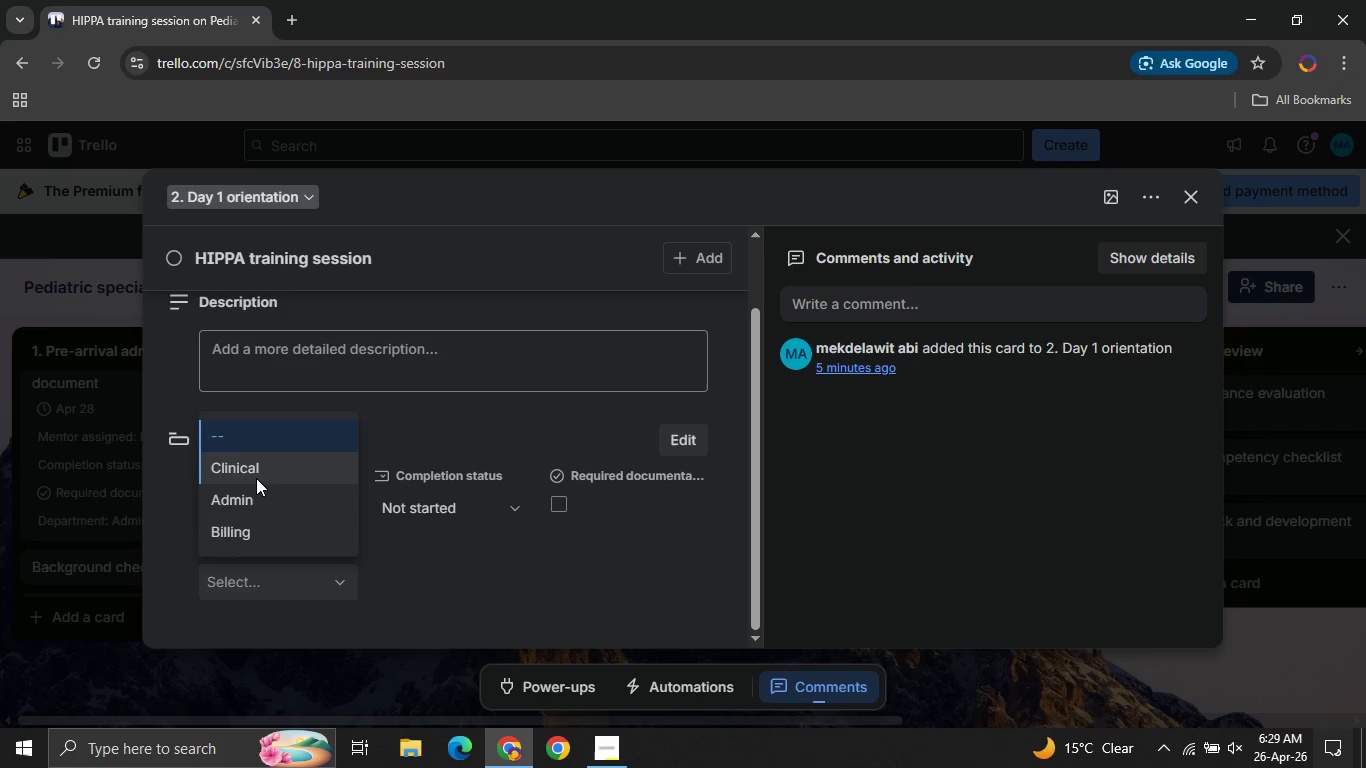 
left_click([256, 476])
 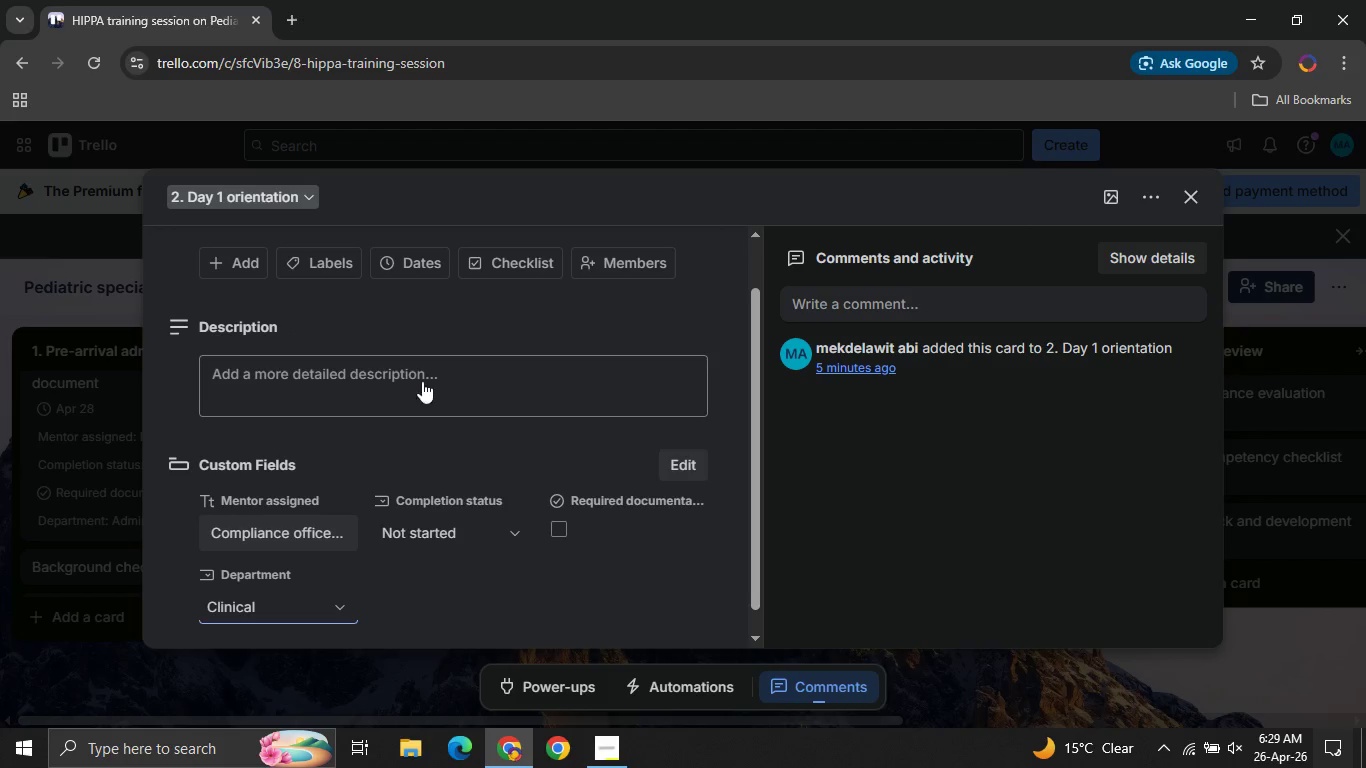 
left_click([414, 324])
 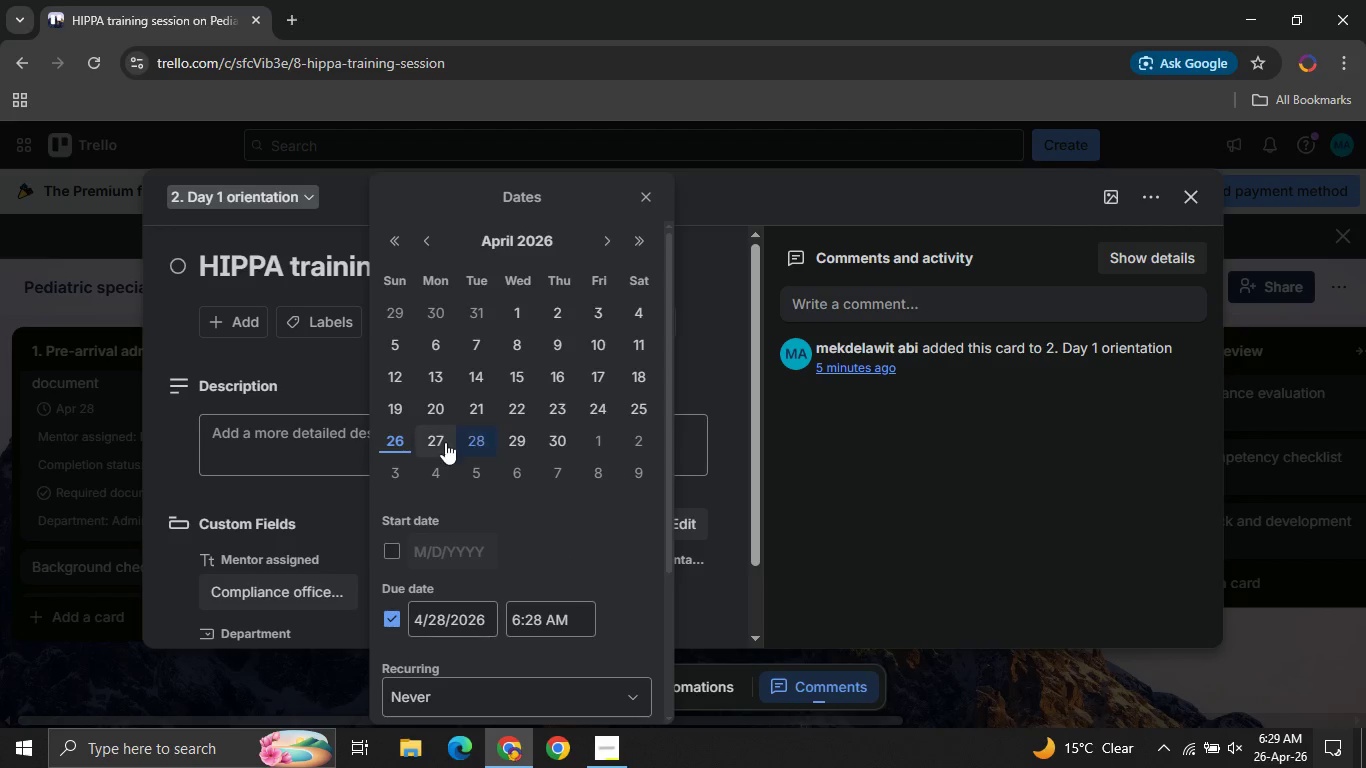 
left_click([441, 444])
 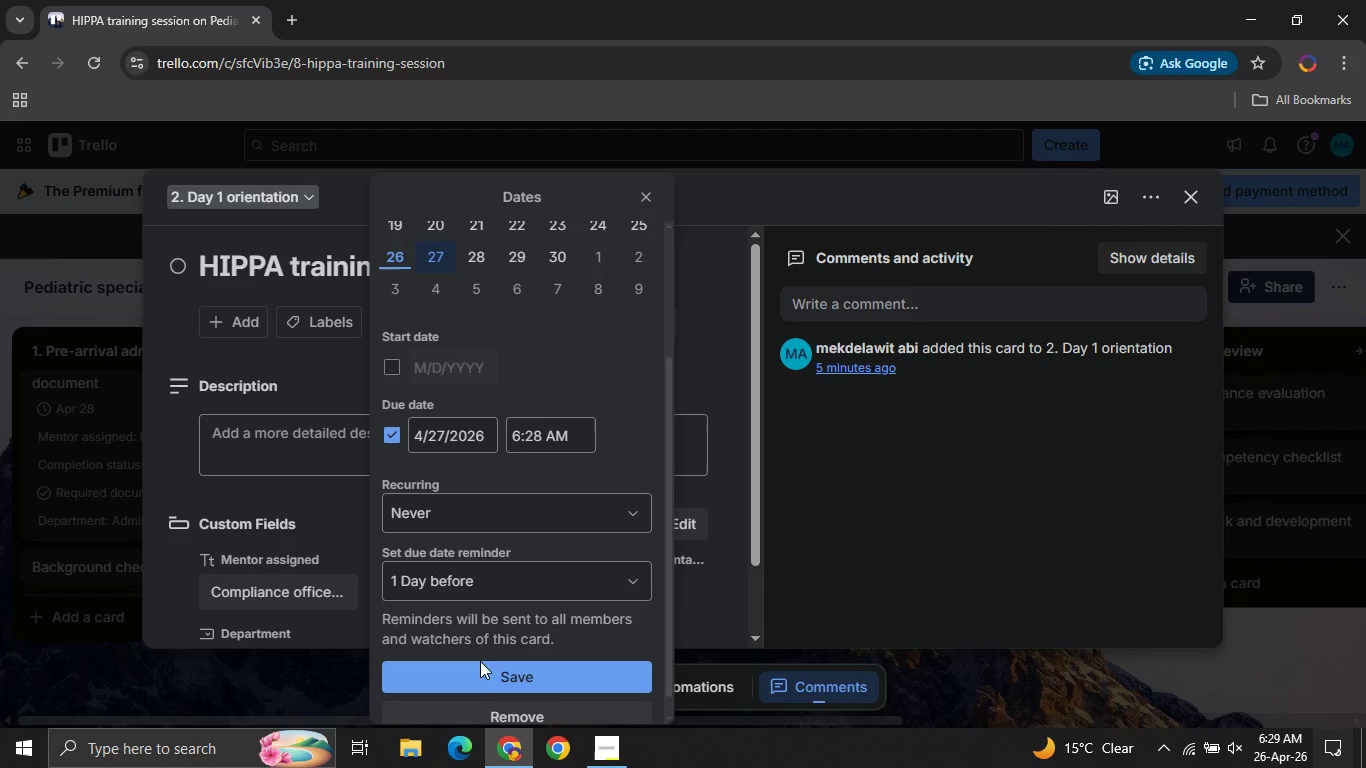 
left_click([473, 668])
 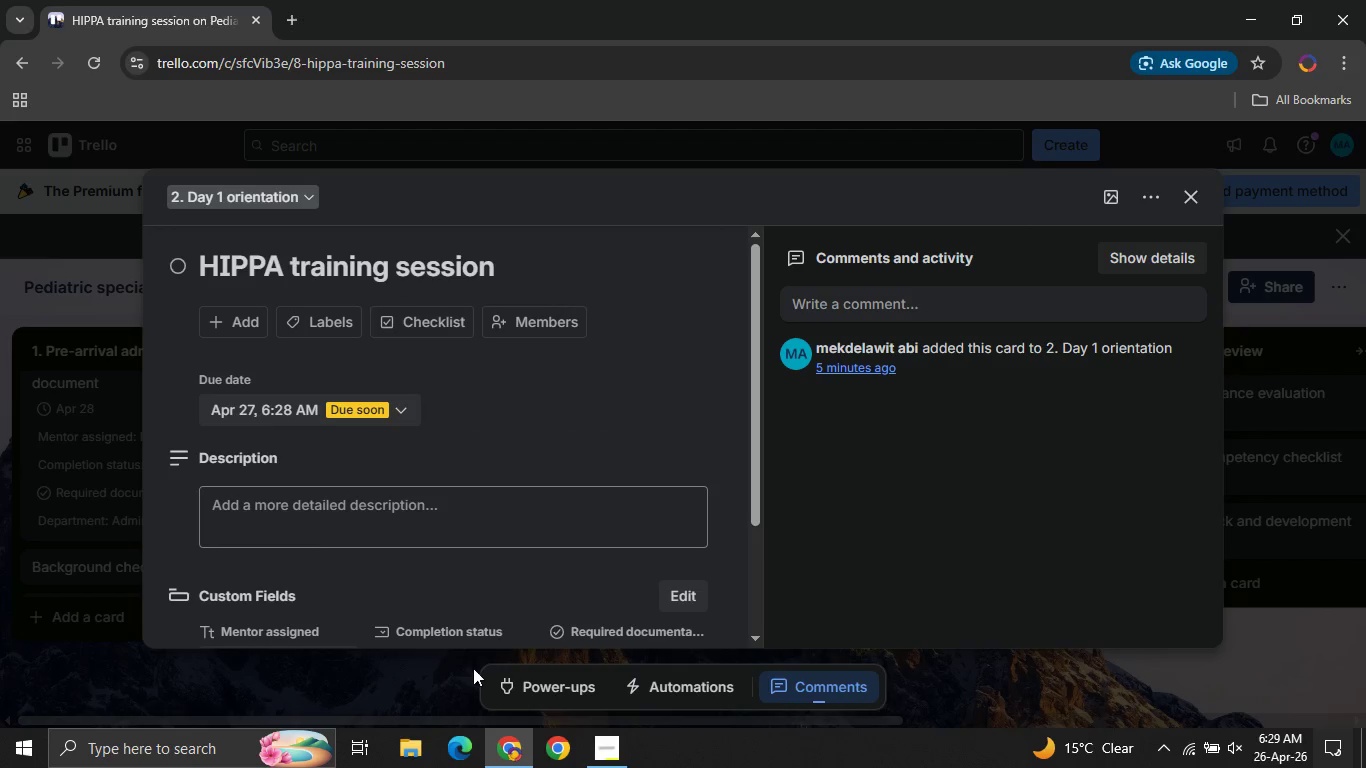 
mouse_move([505, 486])
 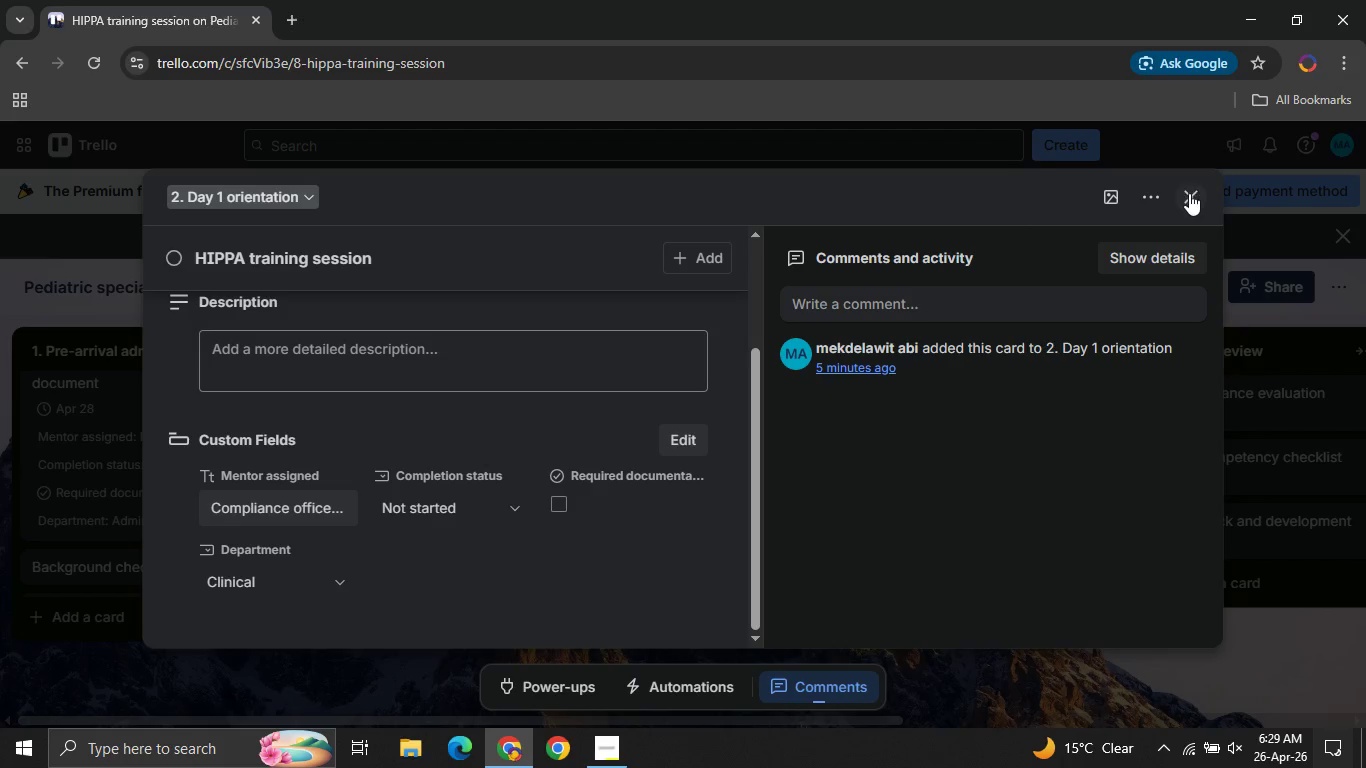 
left_click([1187, 195])
 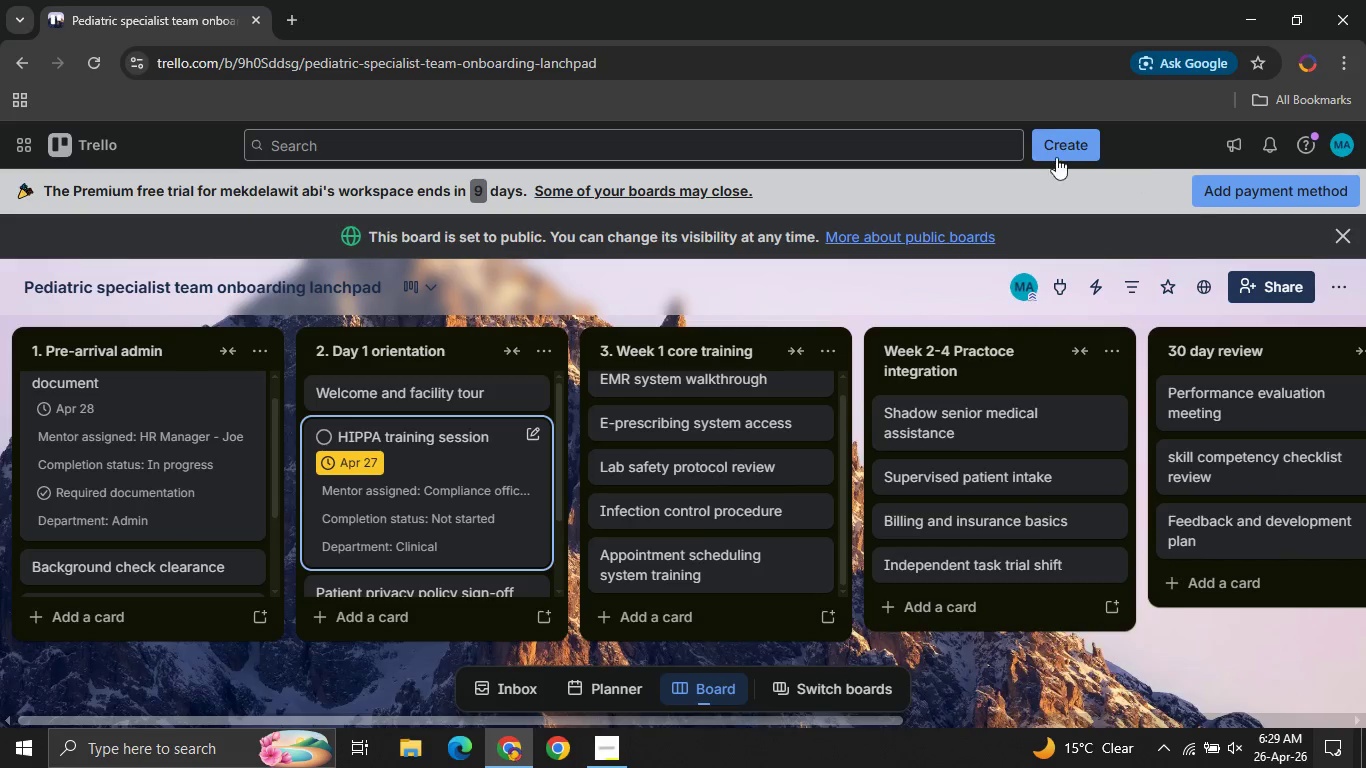 
mouse_move([737, 439])
 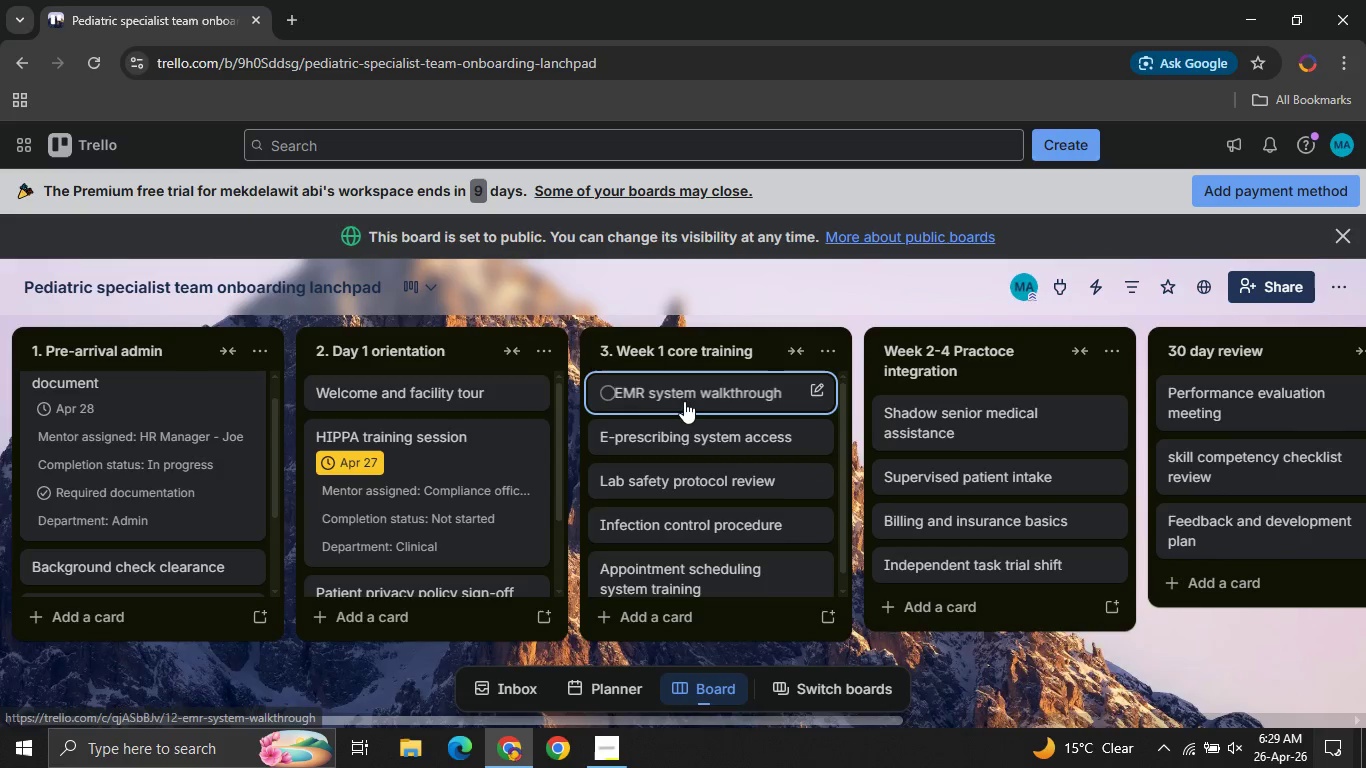 
left_click([684, 401])
 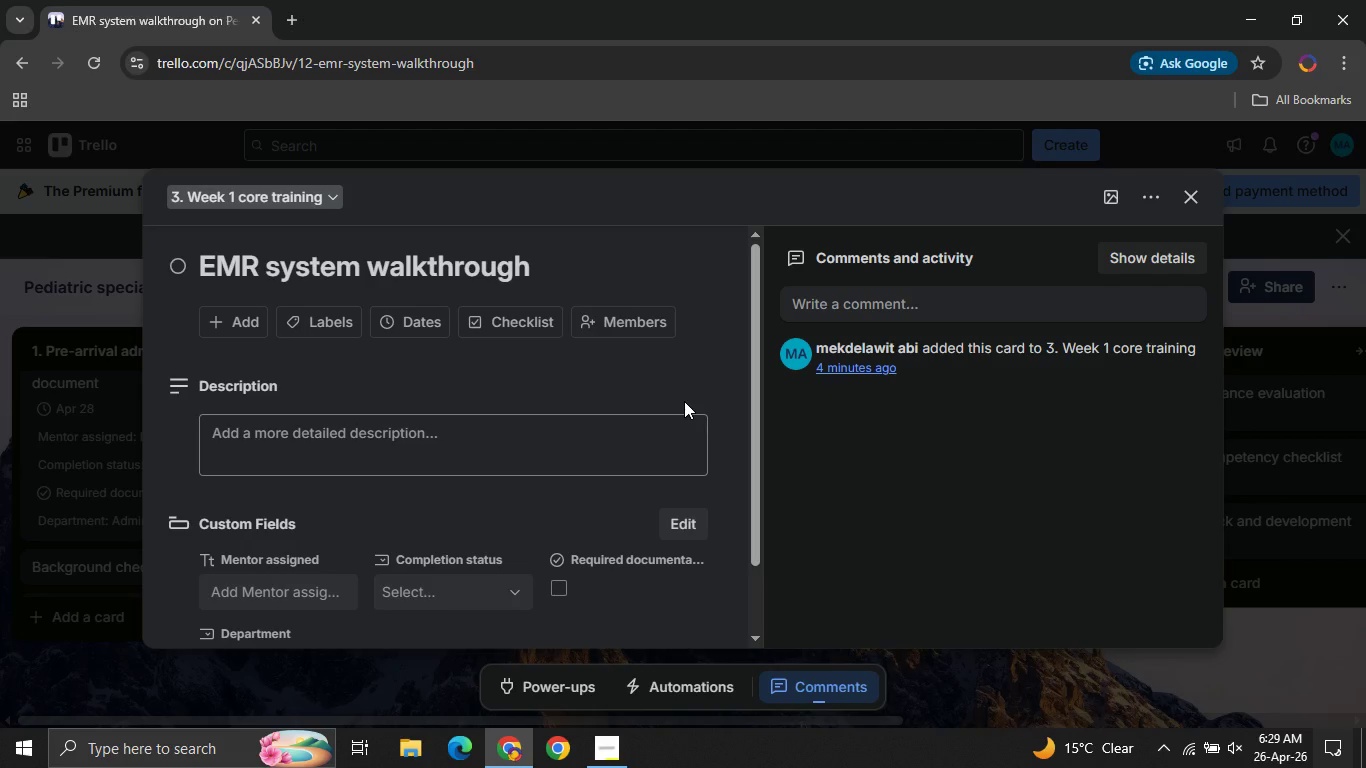 
wait(7.41)
 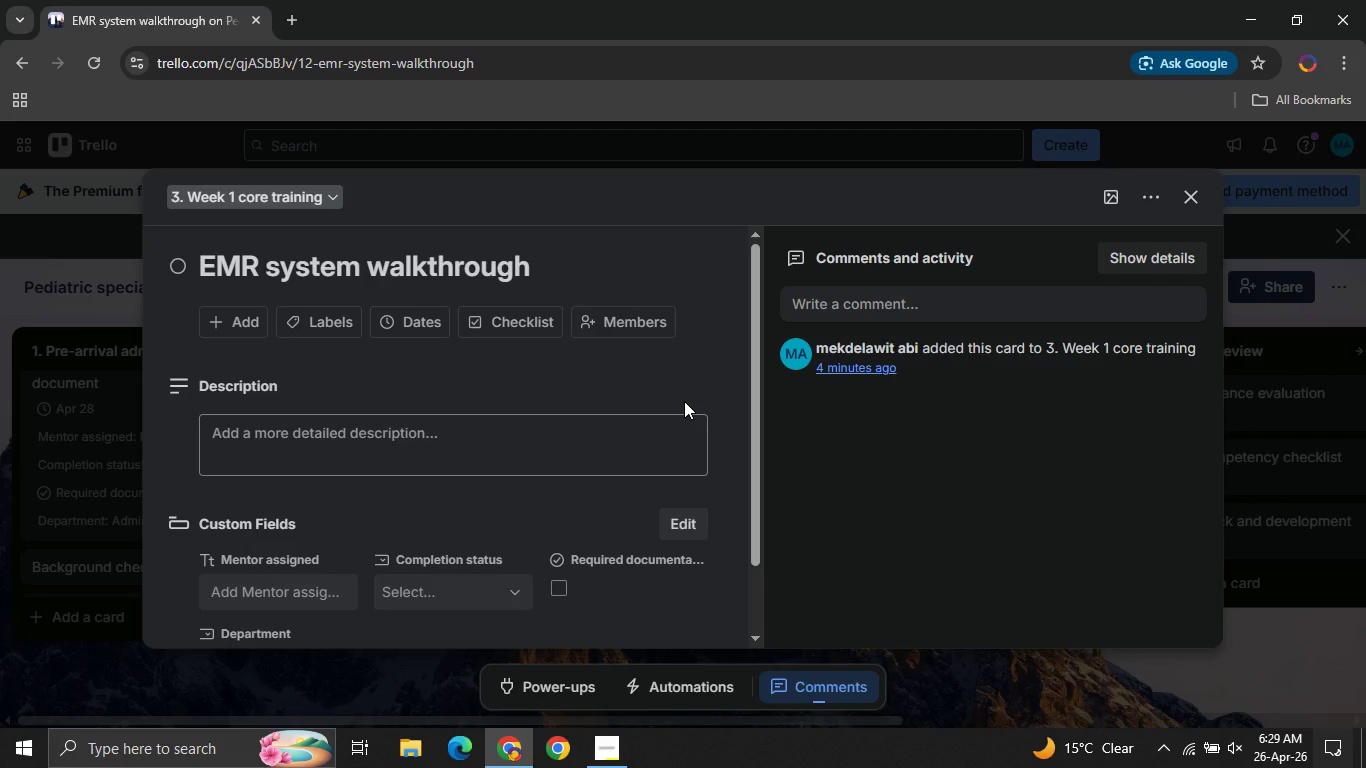 
left_click([1177, 200])
 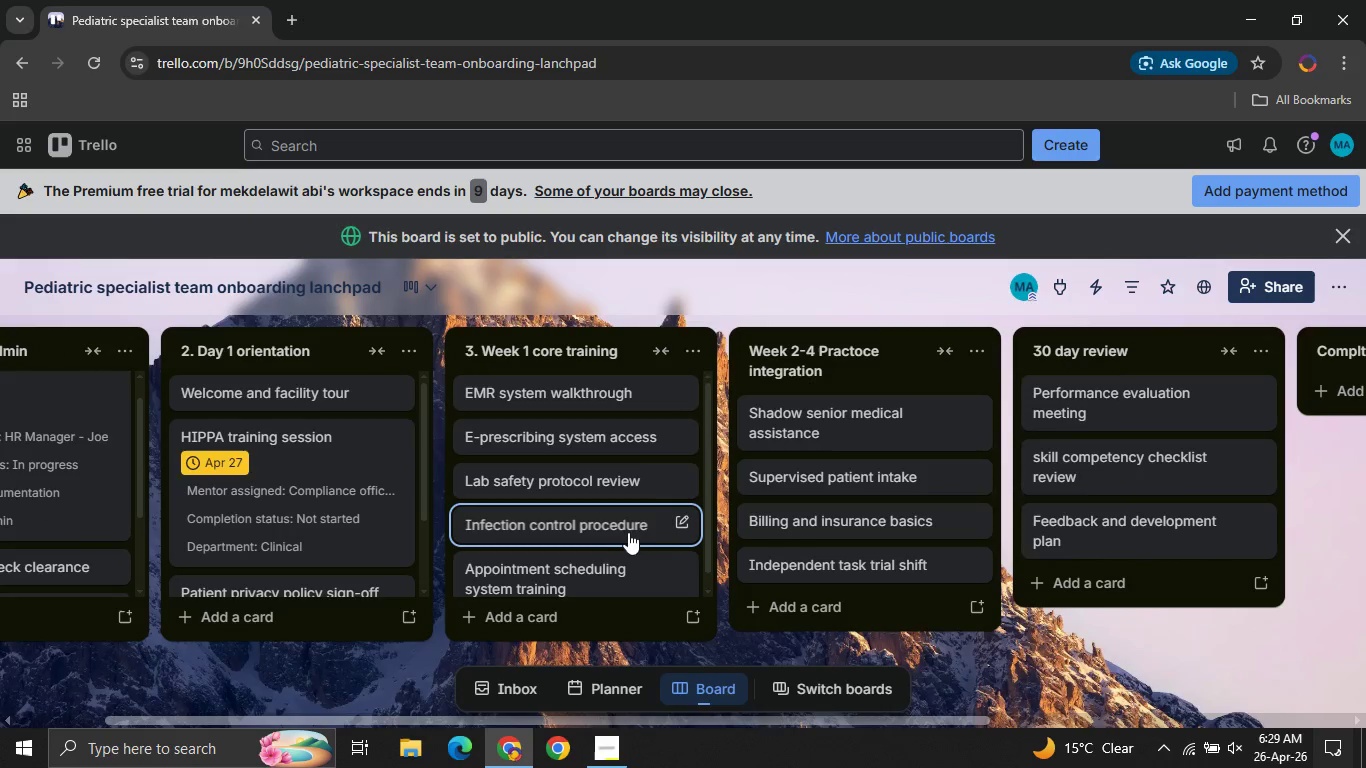 
wait(13.48)
 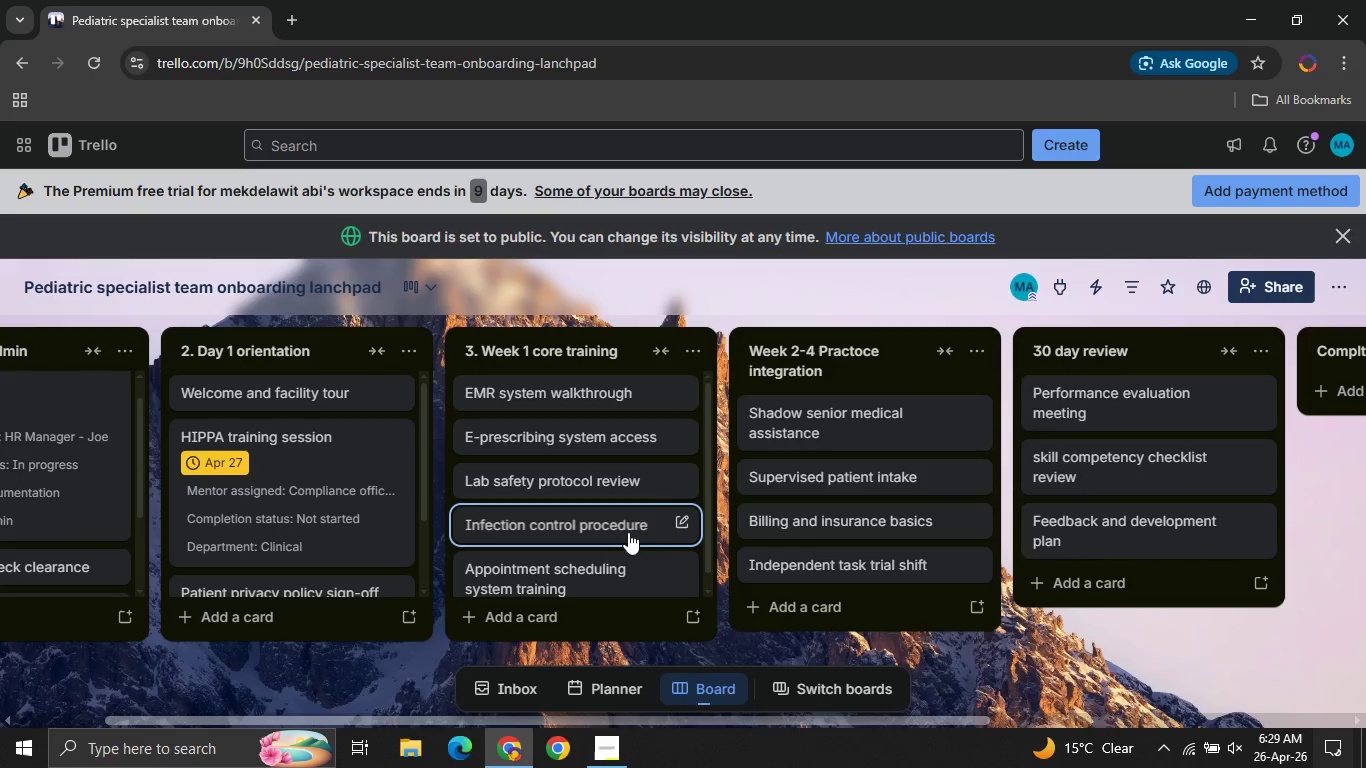 
mouse_move([593, 414])
 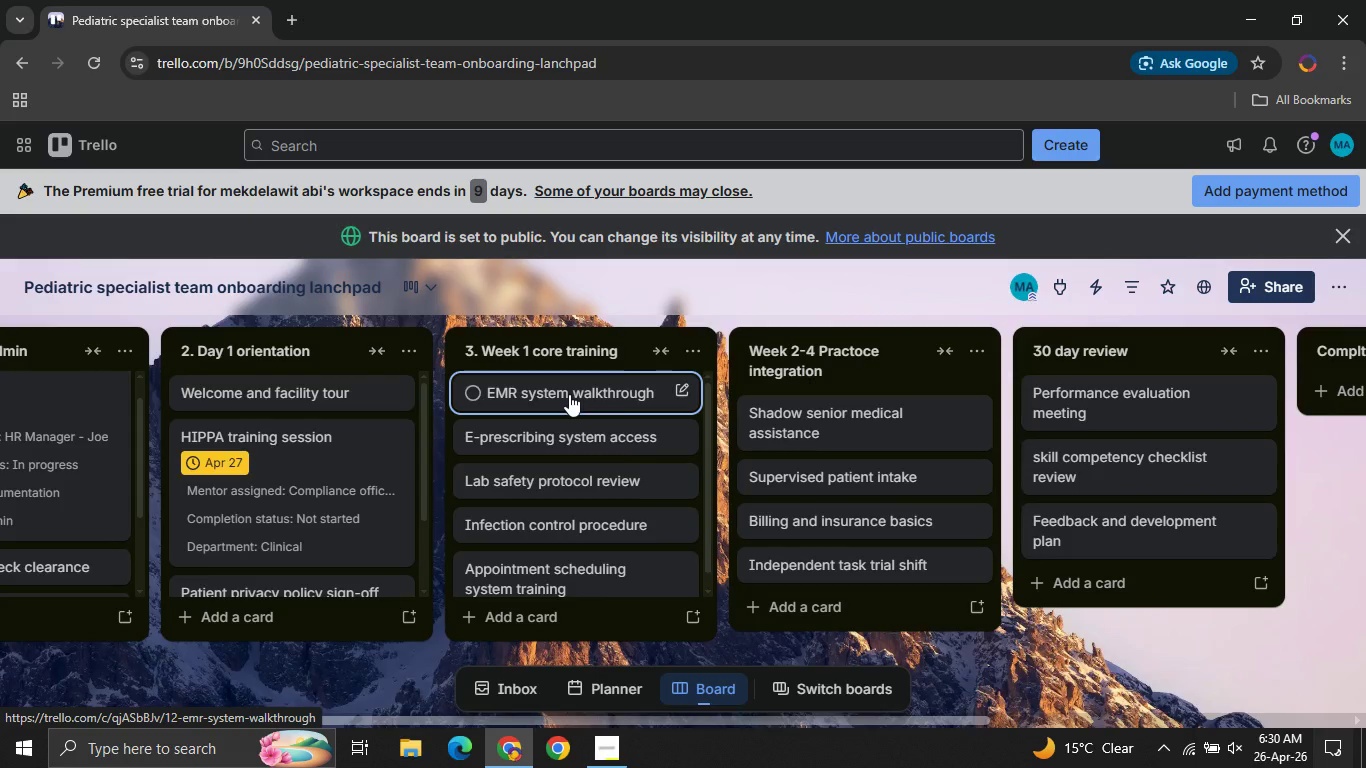 
wait(19.06)
 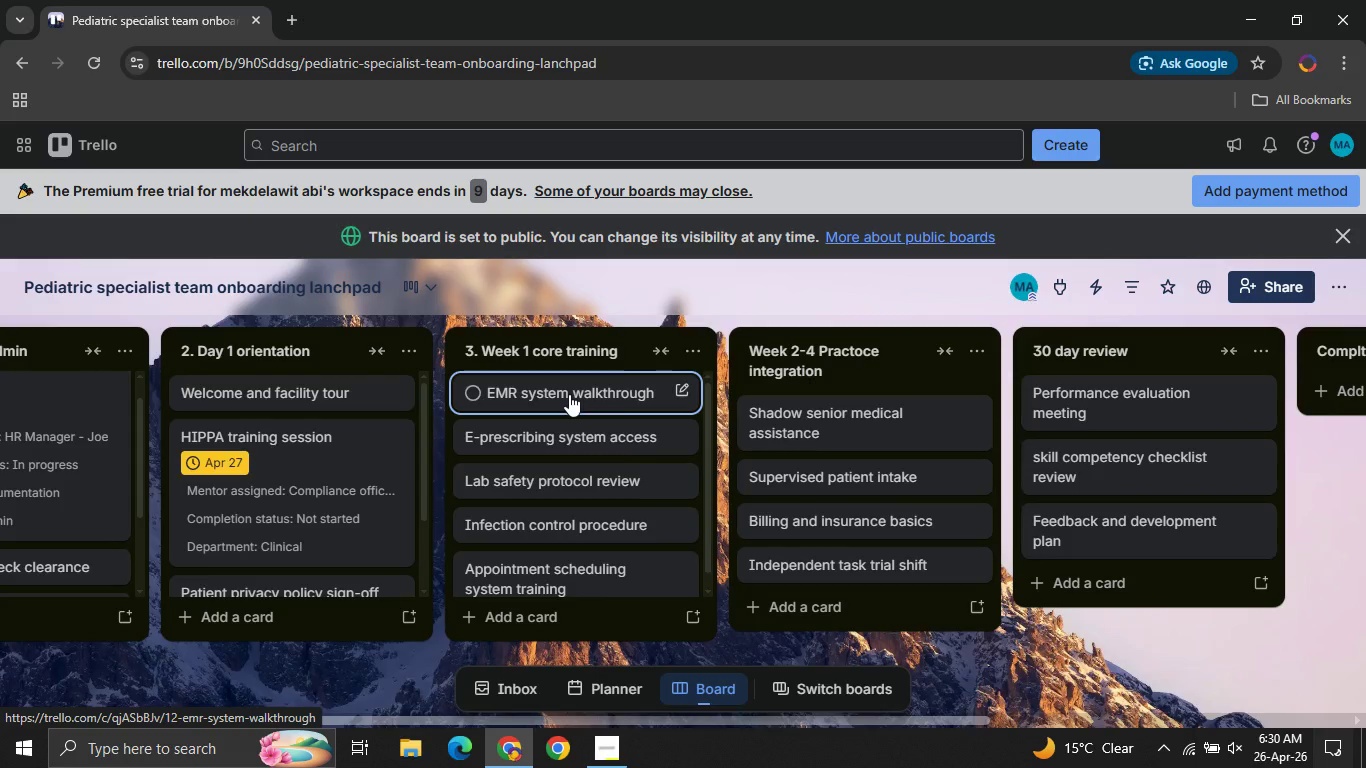 
left_click_drag(start_coordinate=[569, 394], to_coordinate=[848, 410])
 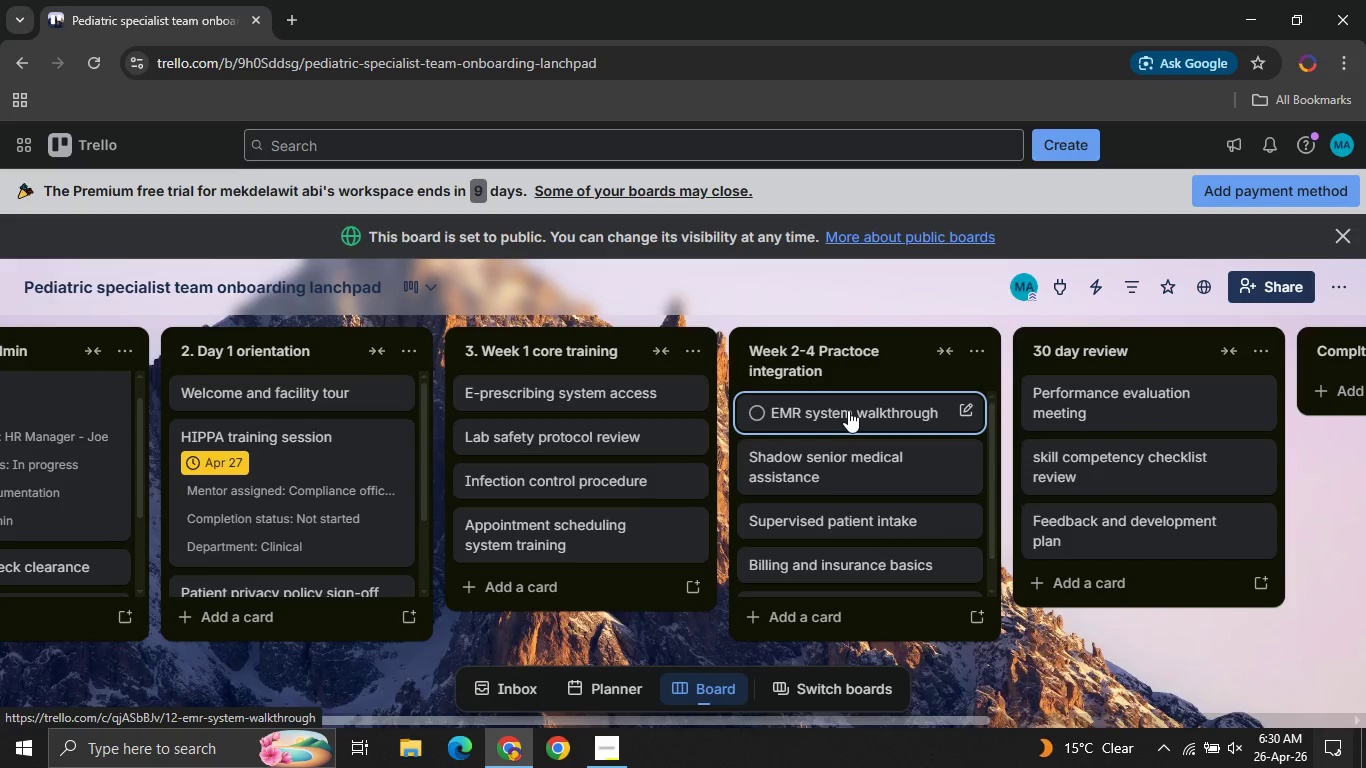 
left_click([848, 410])
 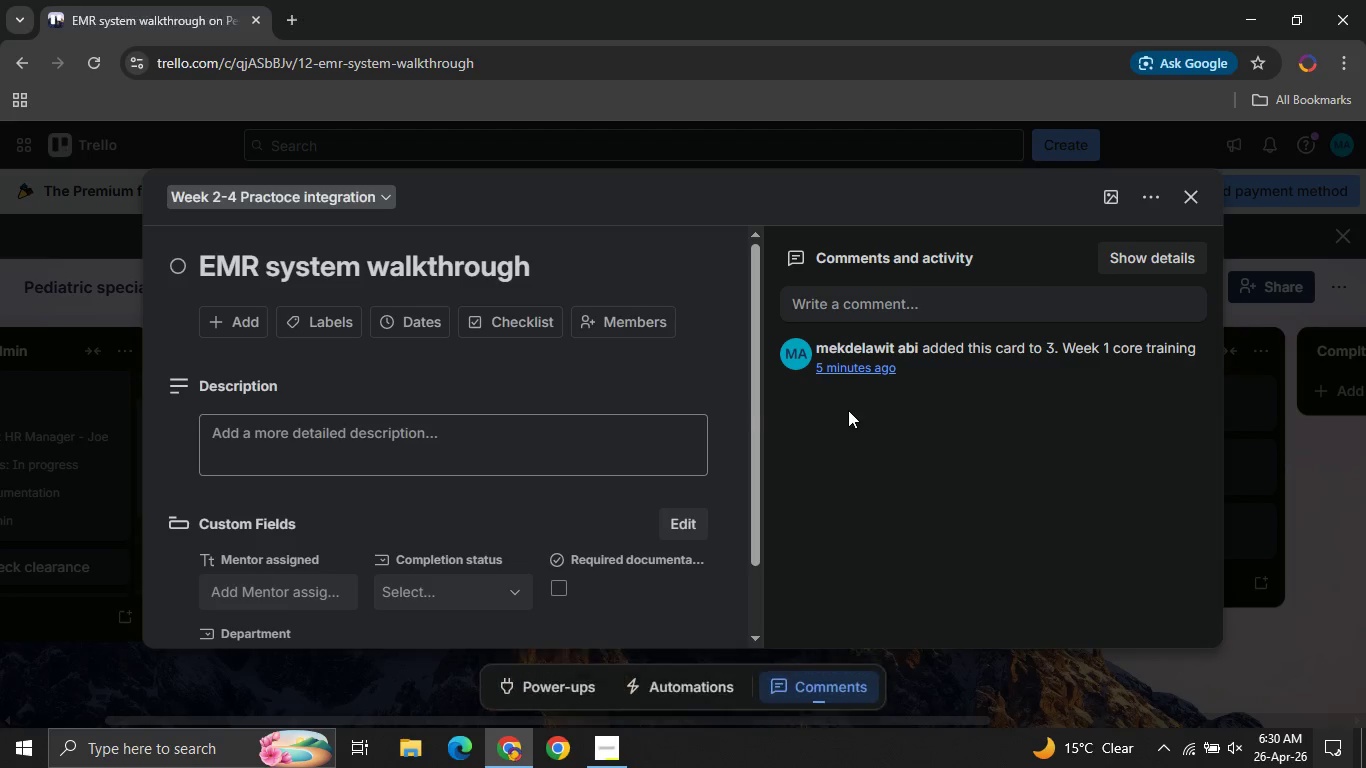 
mouse_move([345, 534])
 